 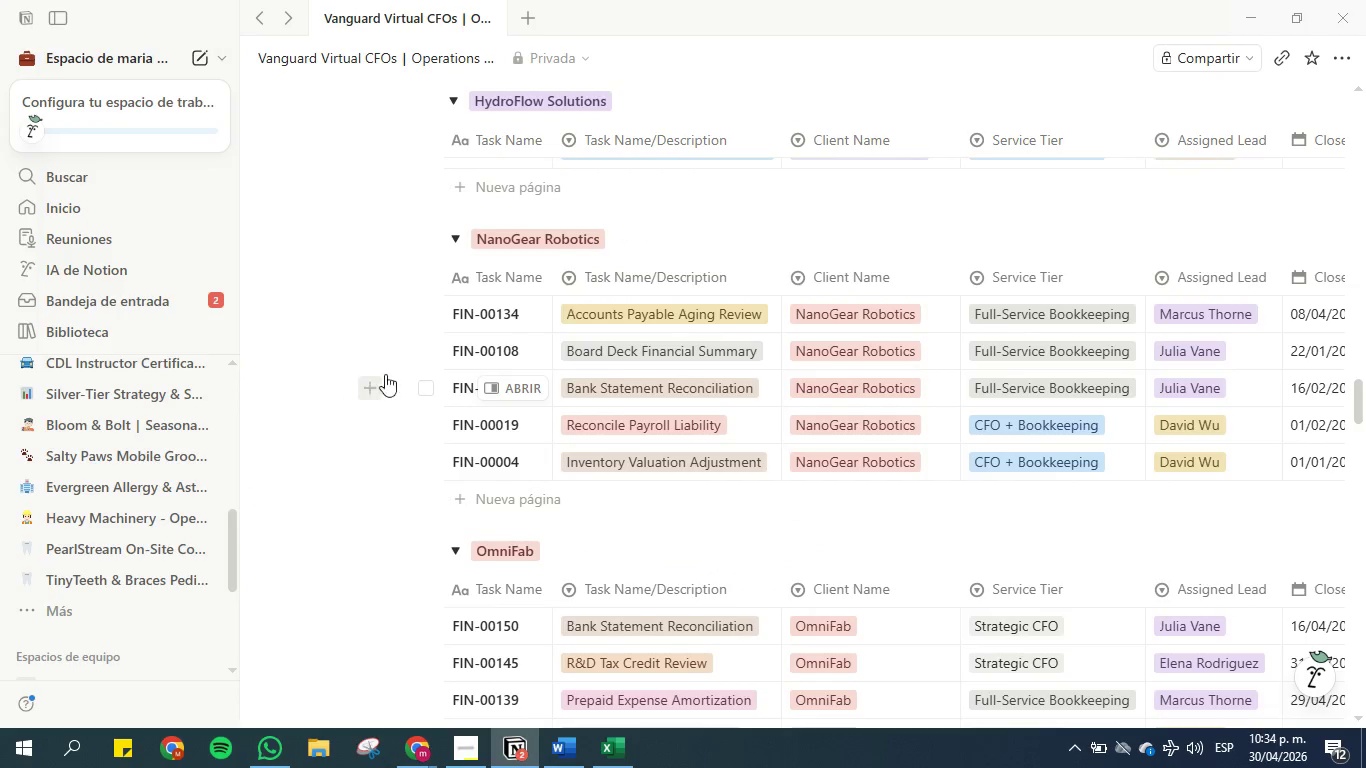 
scroll: coordinate [426, 349], scroll_direction: up, amount: 10.0
 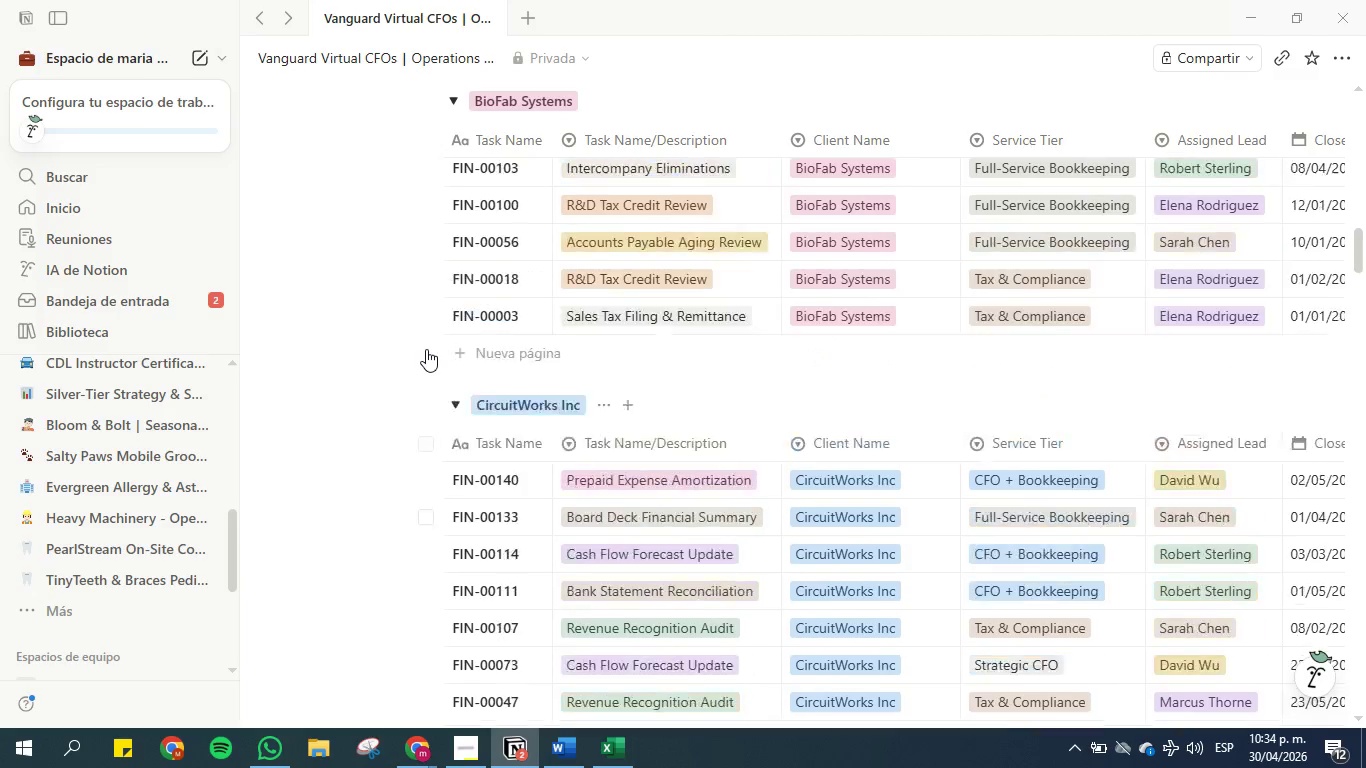 
scroll: coordinate [426, 349], scroll_direction: down, amount: 1.0
 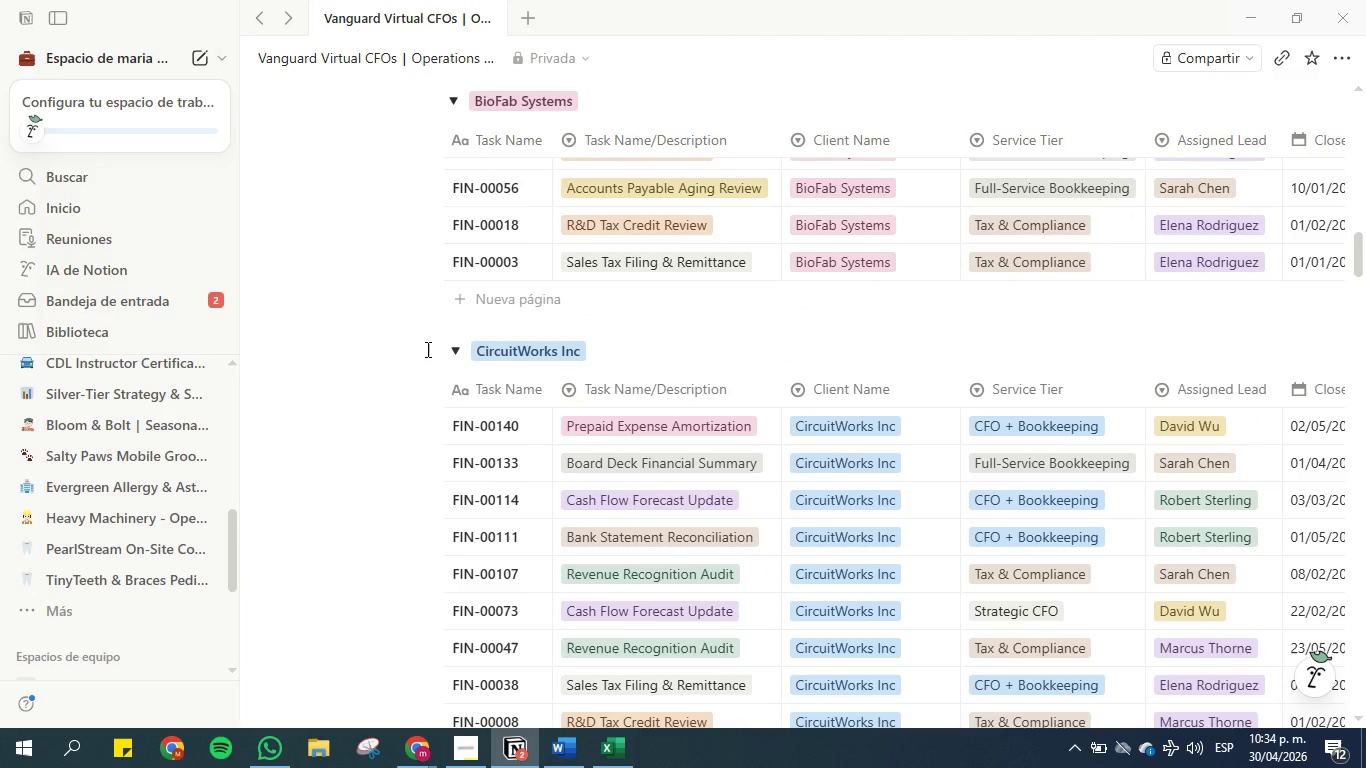 
scroll: coordinate [426, 349], scroll_direction: up, amount: 16.0
 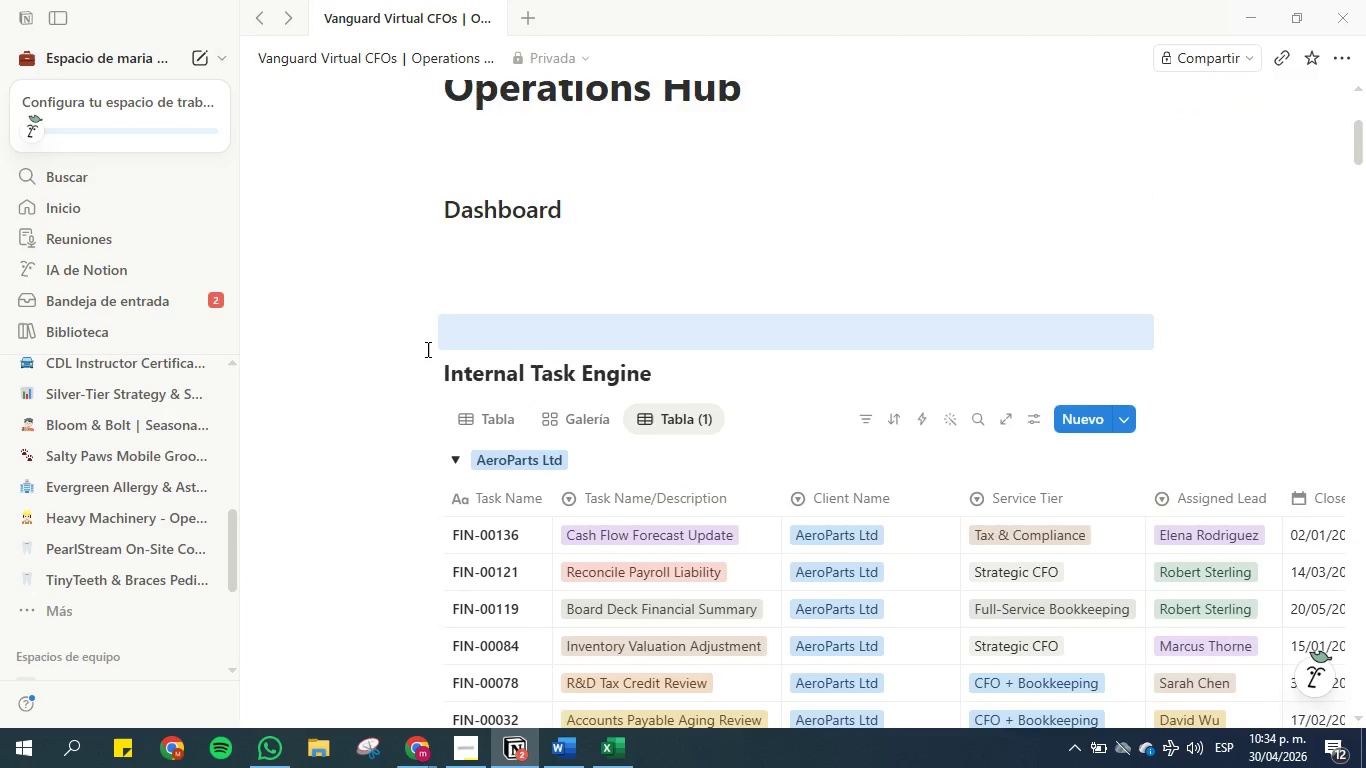 
scroll: coordinate [426, 349], scroll_direction: down, amount: 1.0
 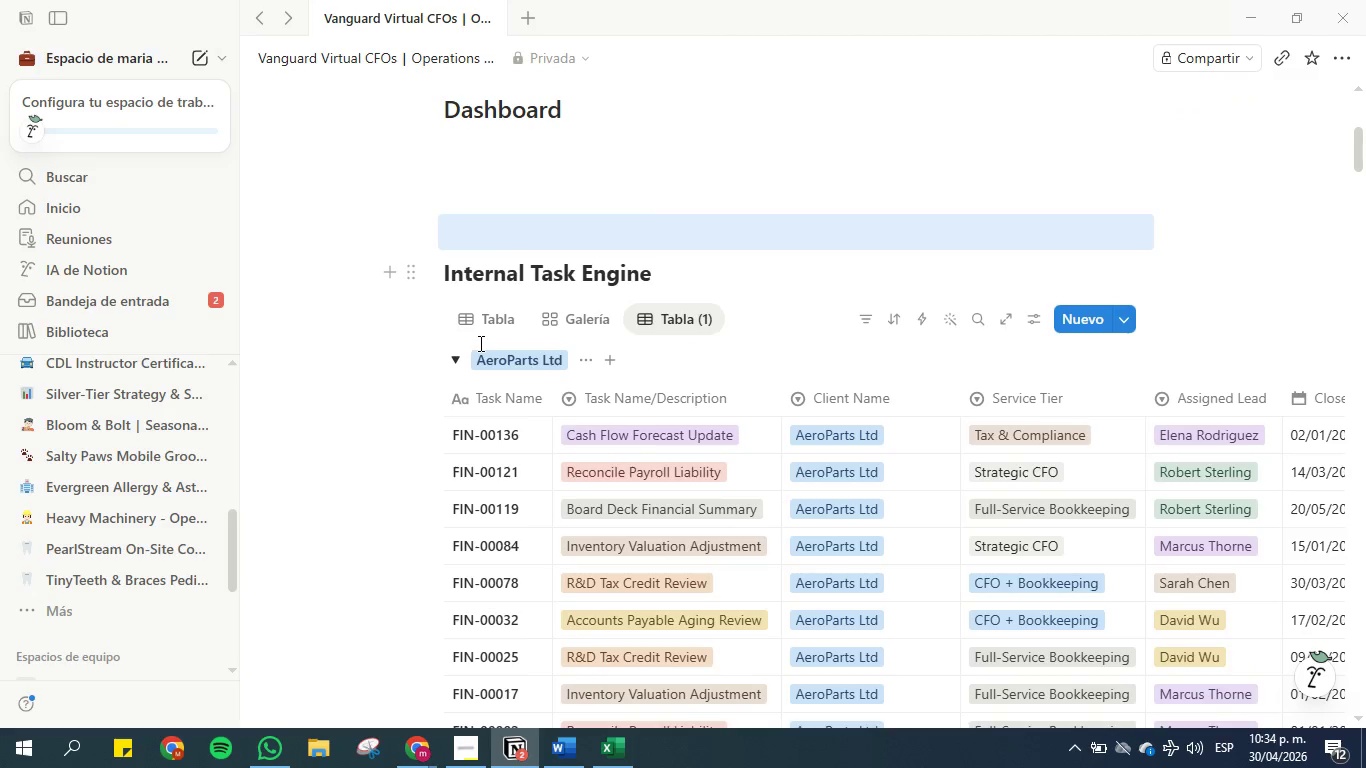 
wait(7.38)
 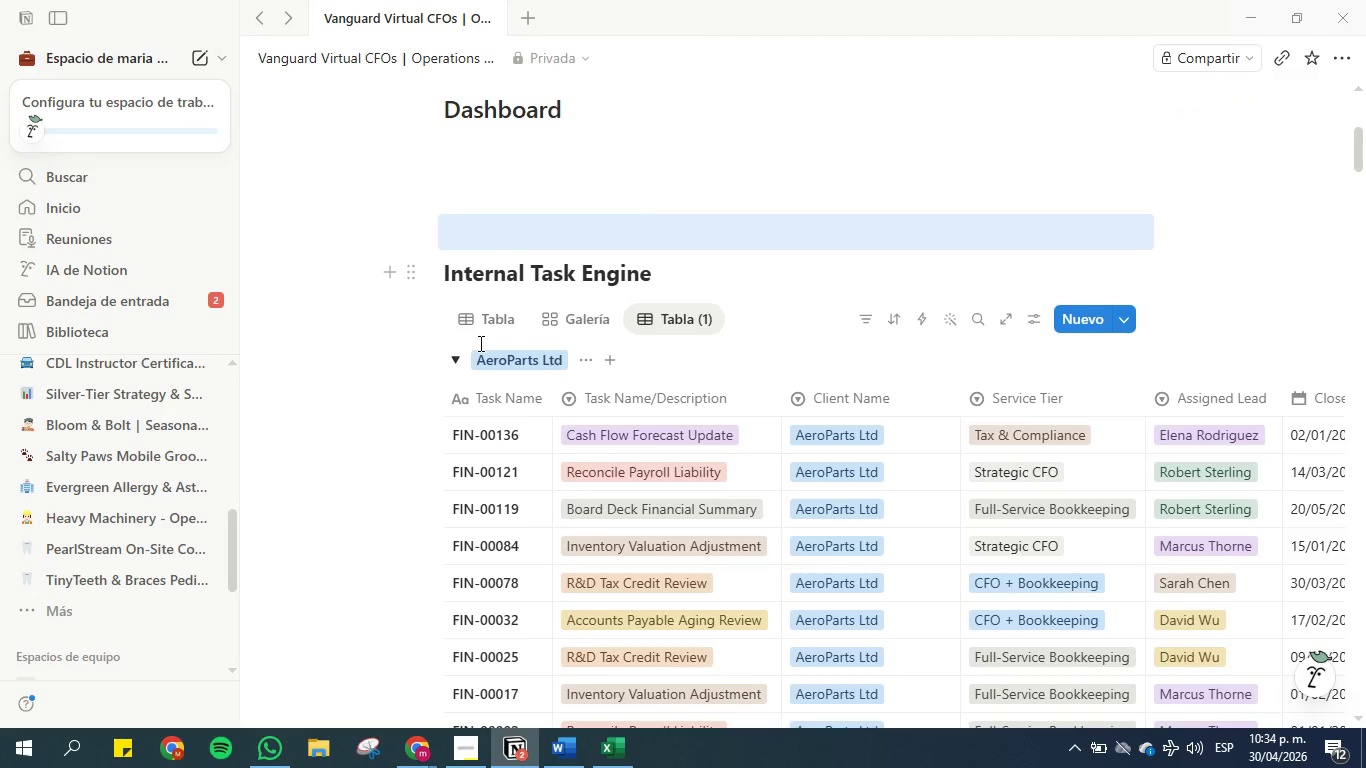 
scroll: coordinate [479, 343], scroll_direction: down, amount: 54.0
 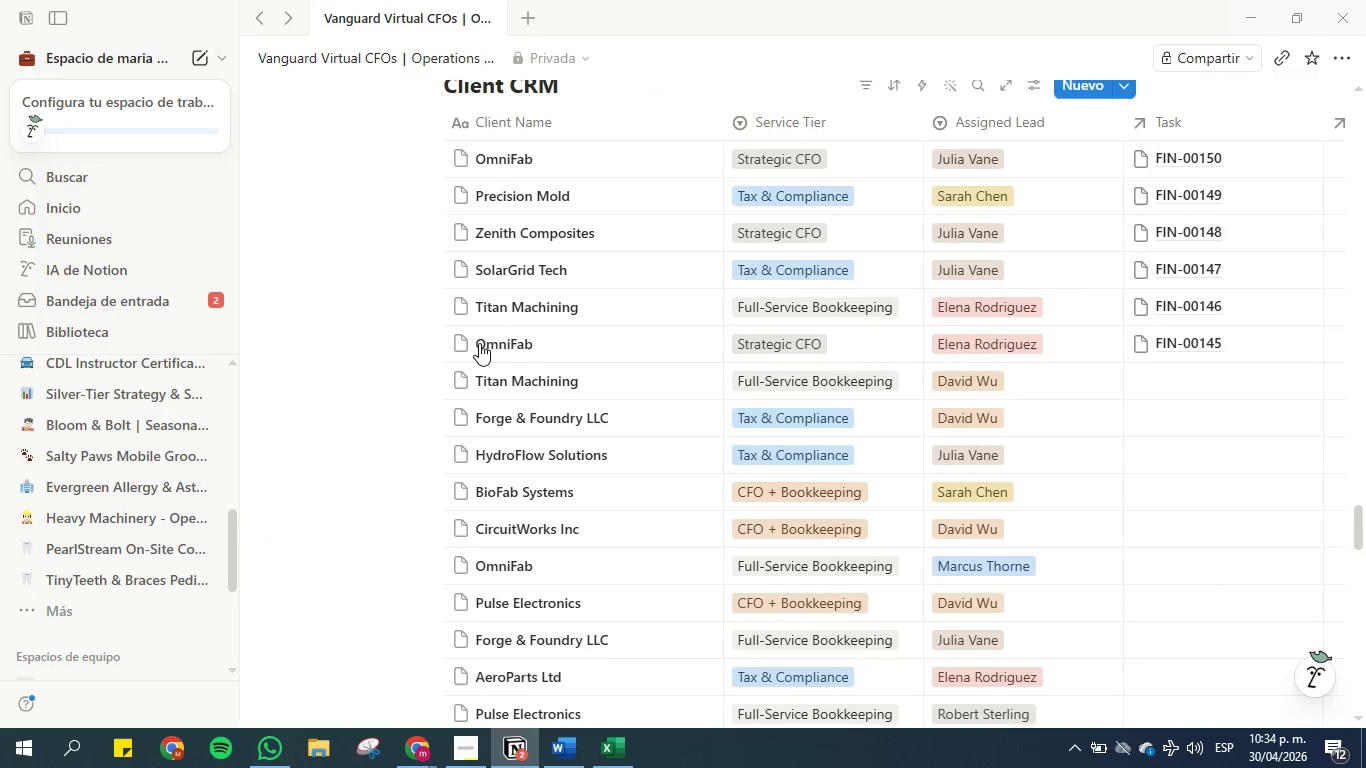 
scroll: coordinate [479, 343], scroll_direction: up, amount: 3.0
 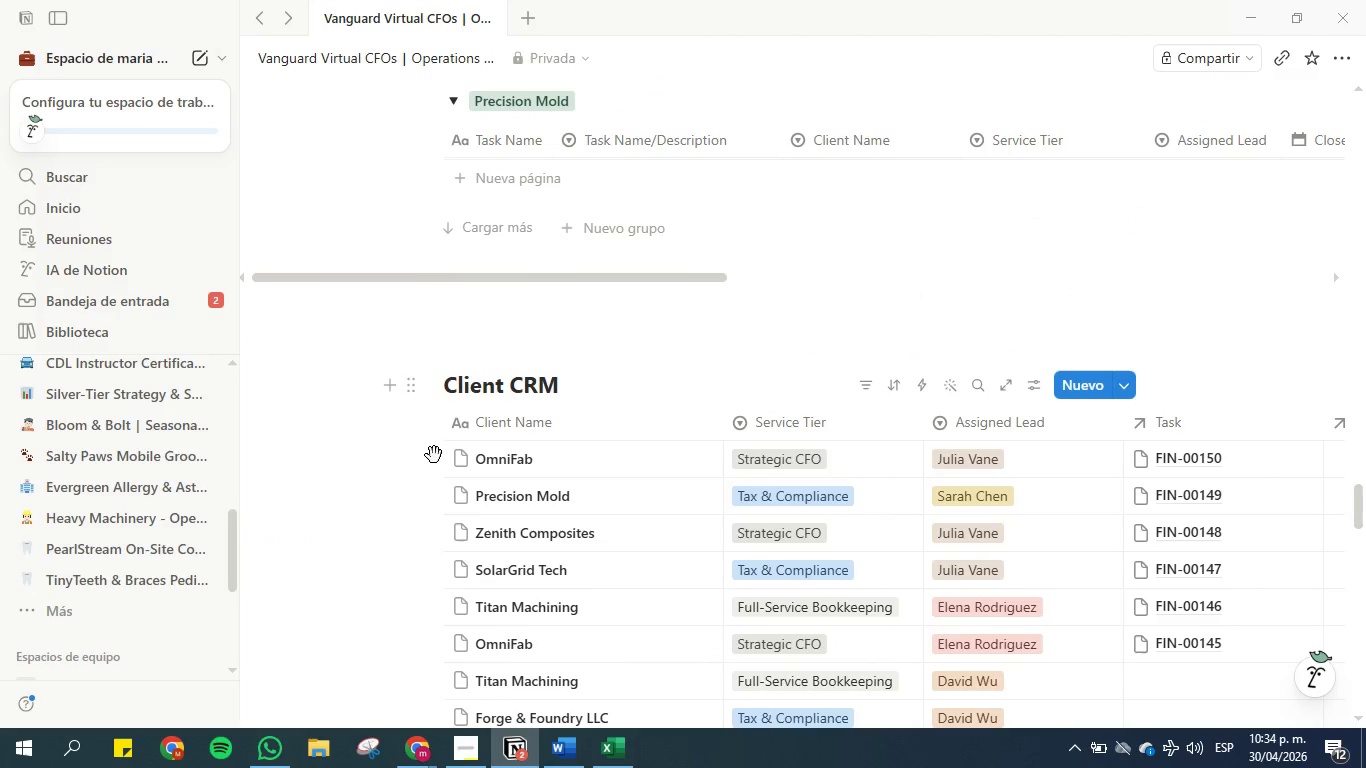 
mouse_move([435, 457])
 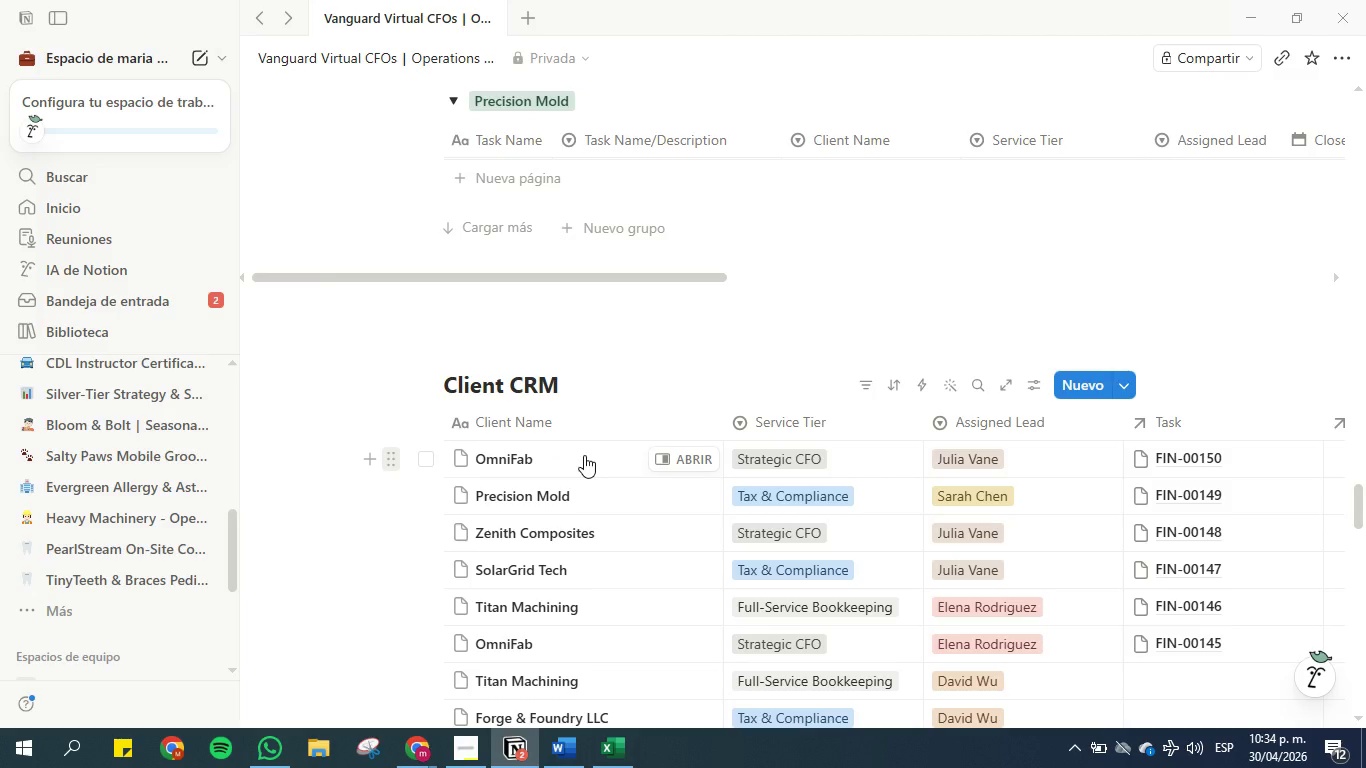 
wait(7.39)
 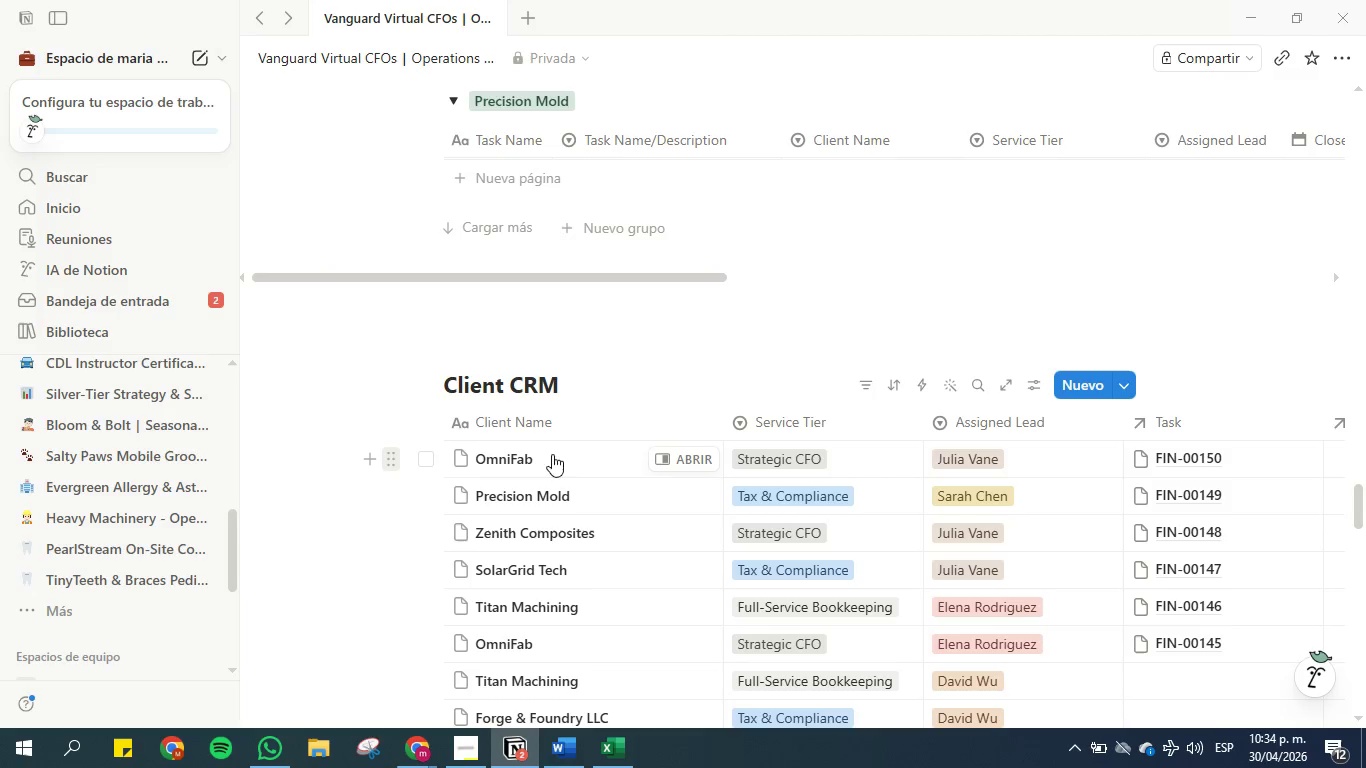 
left_click([584, 455])
 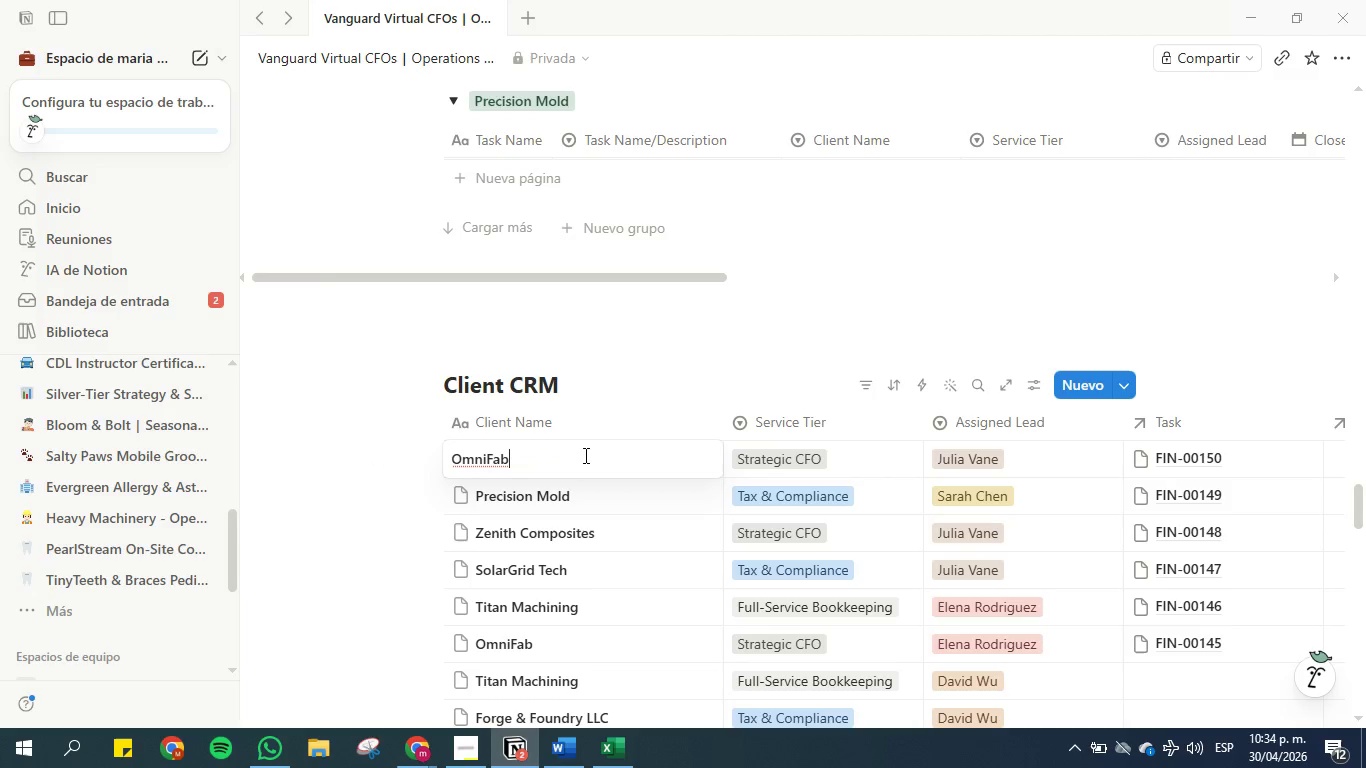 
key(Escape)
 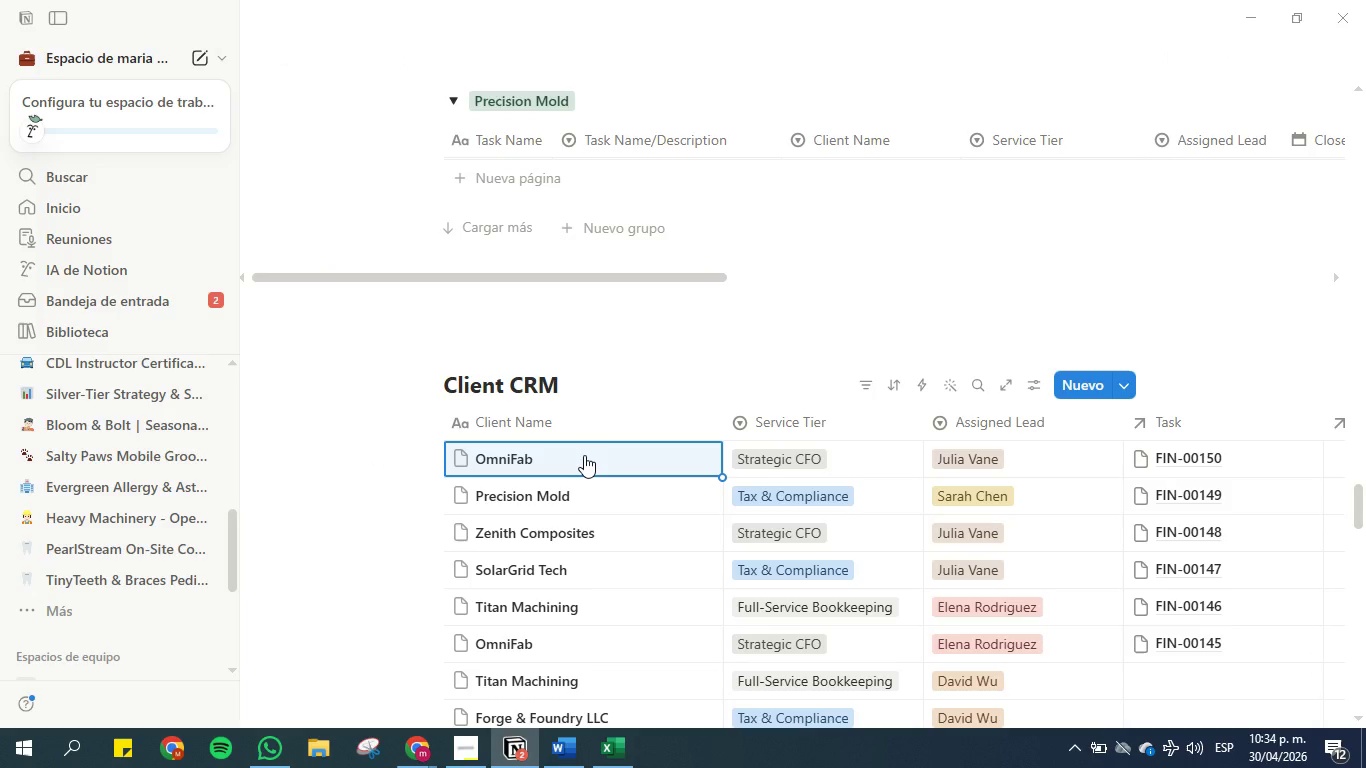 
hold_key(key=ShiftLeft, duration=1.5)
 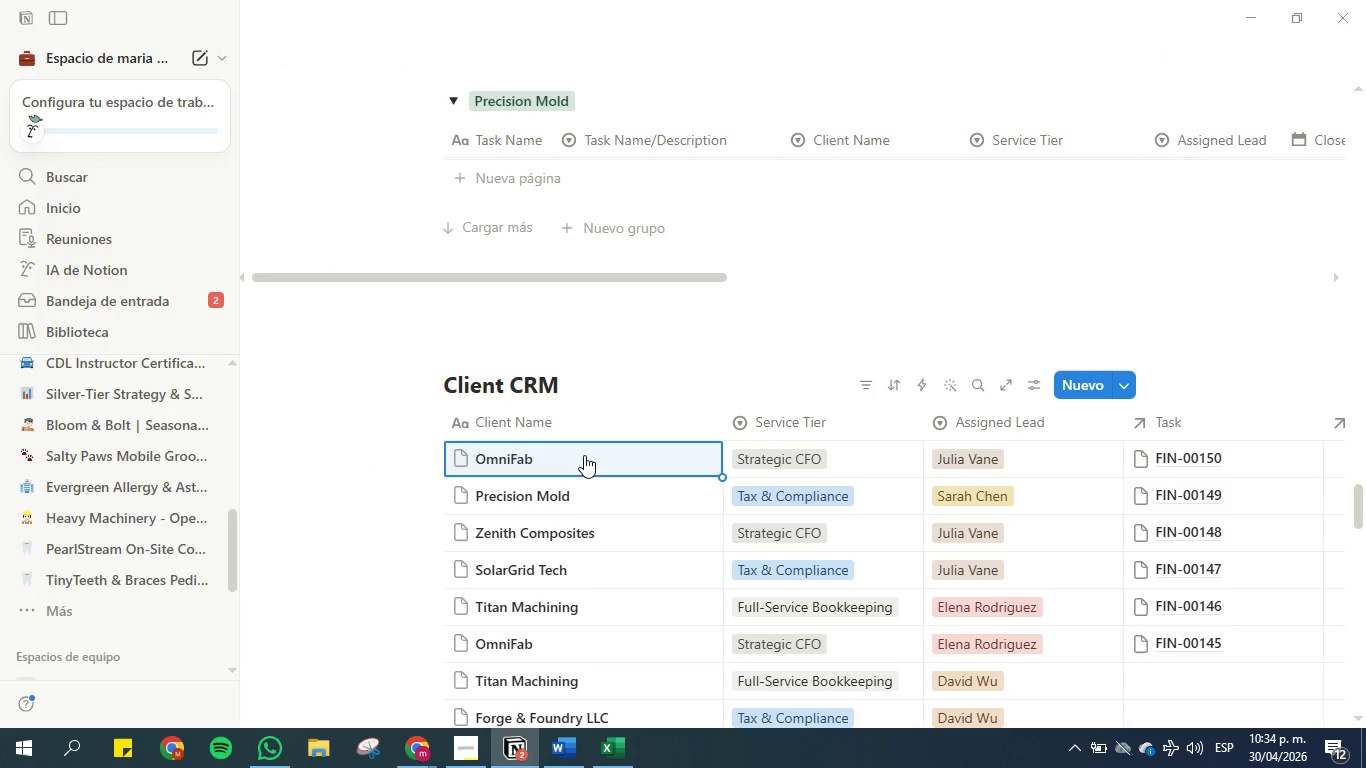 
key(Control+Shift+ArrowDown)
 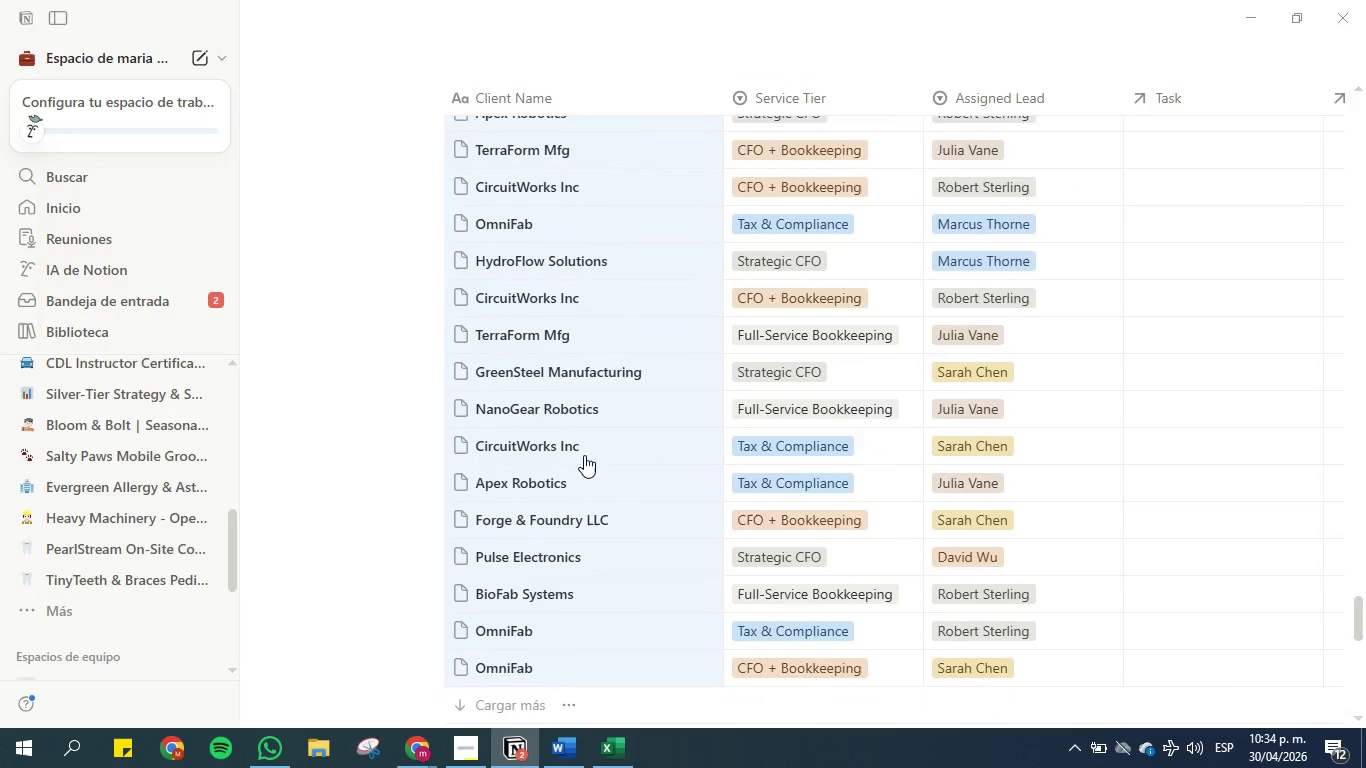 
key(Control+Shift+ArrowRight)
 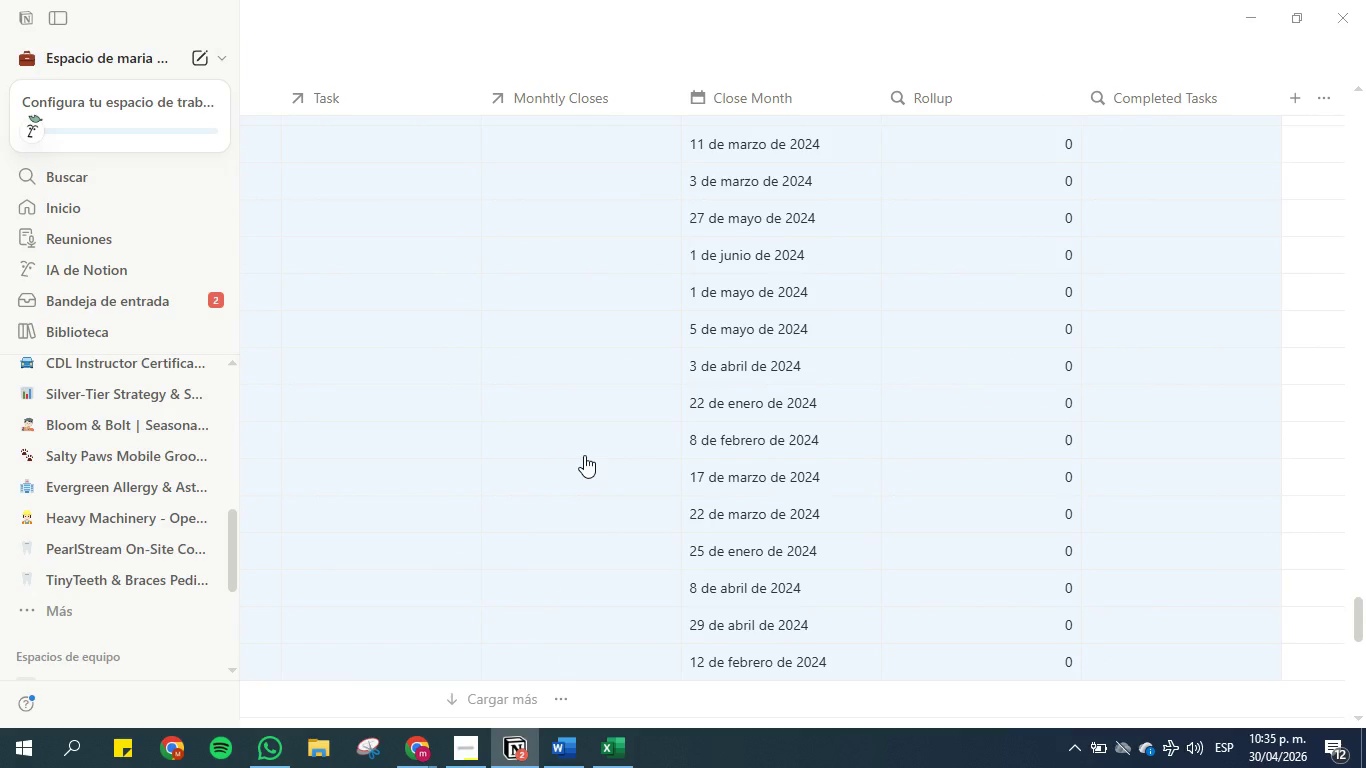 
wait(5.38)
 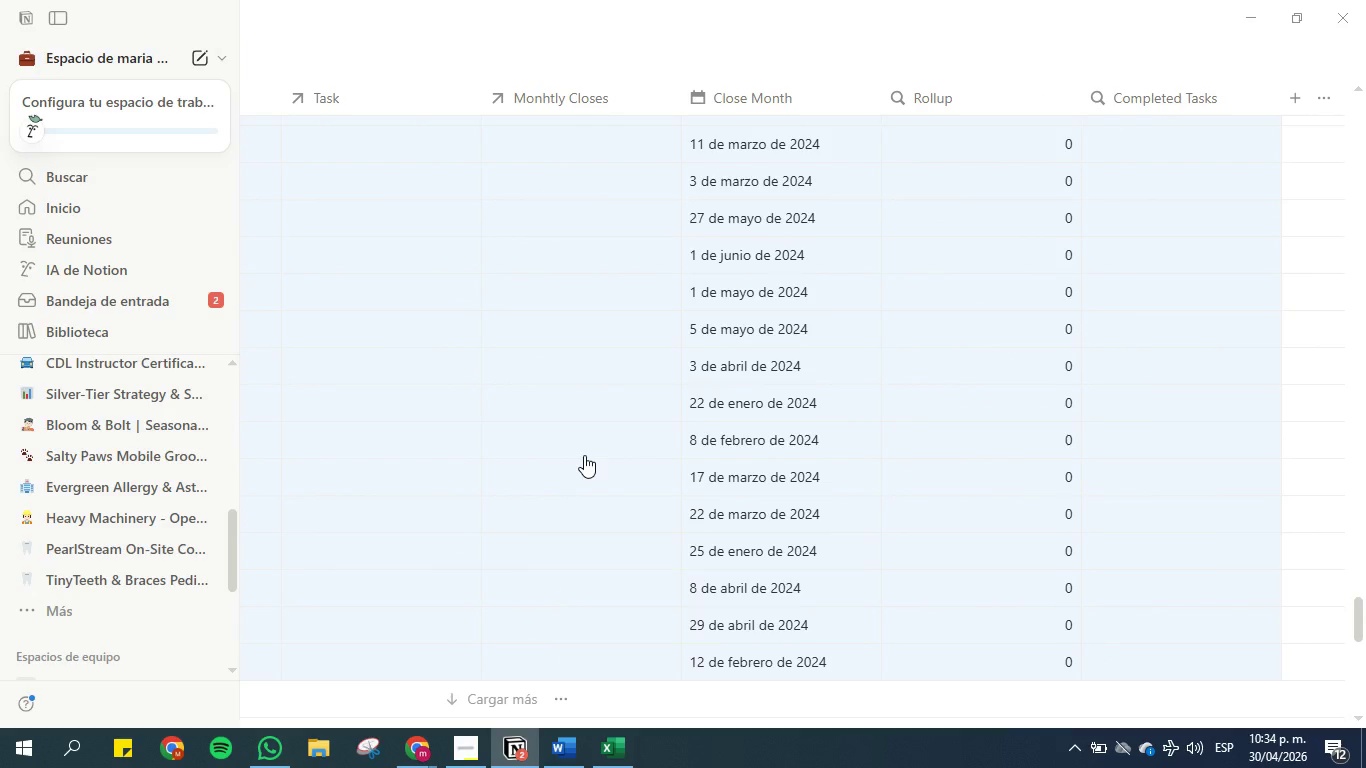 
key(Delete)
 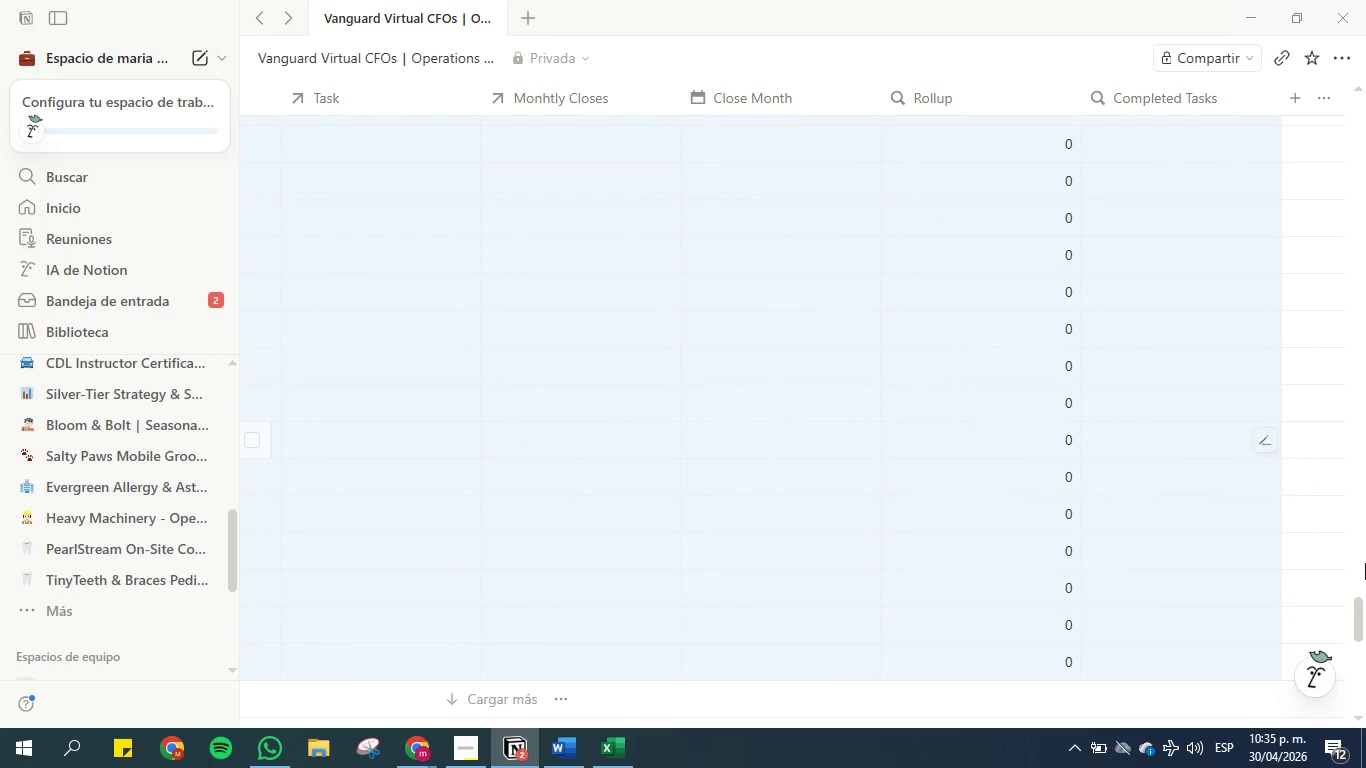 
left_click_drag(start_coordinate=[1363, 612], to_coordinate=[1365, 511])
 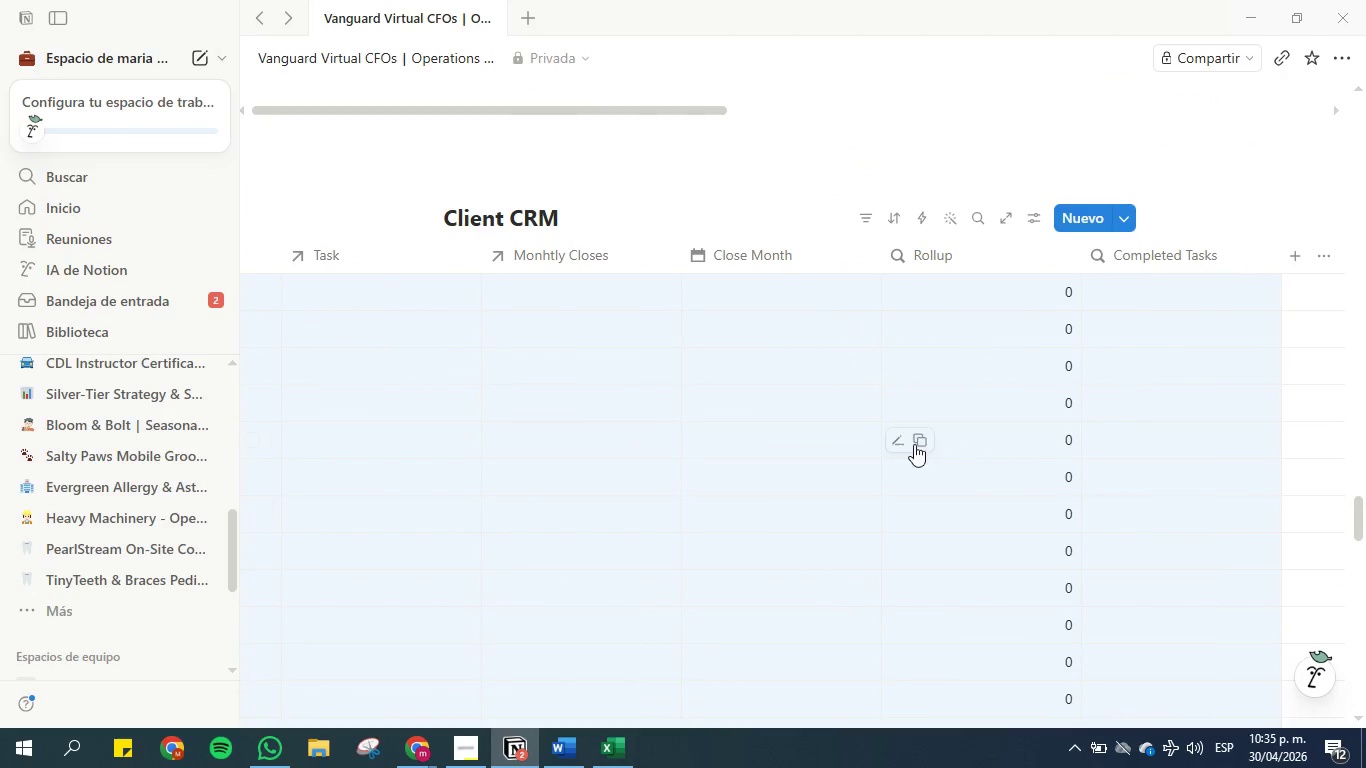 
left_click([906, 385])
 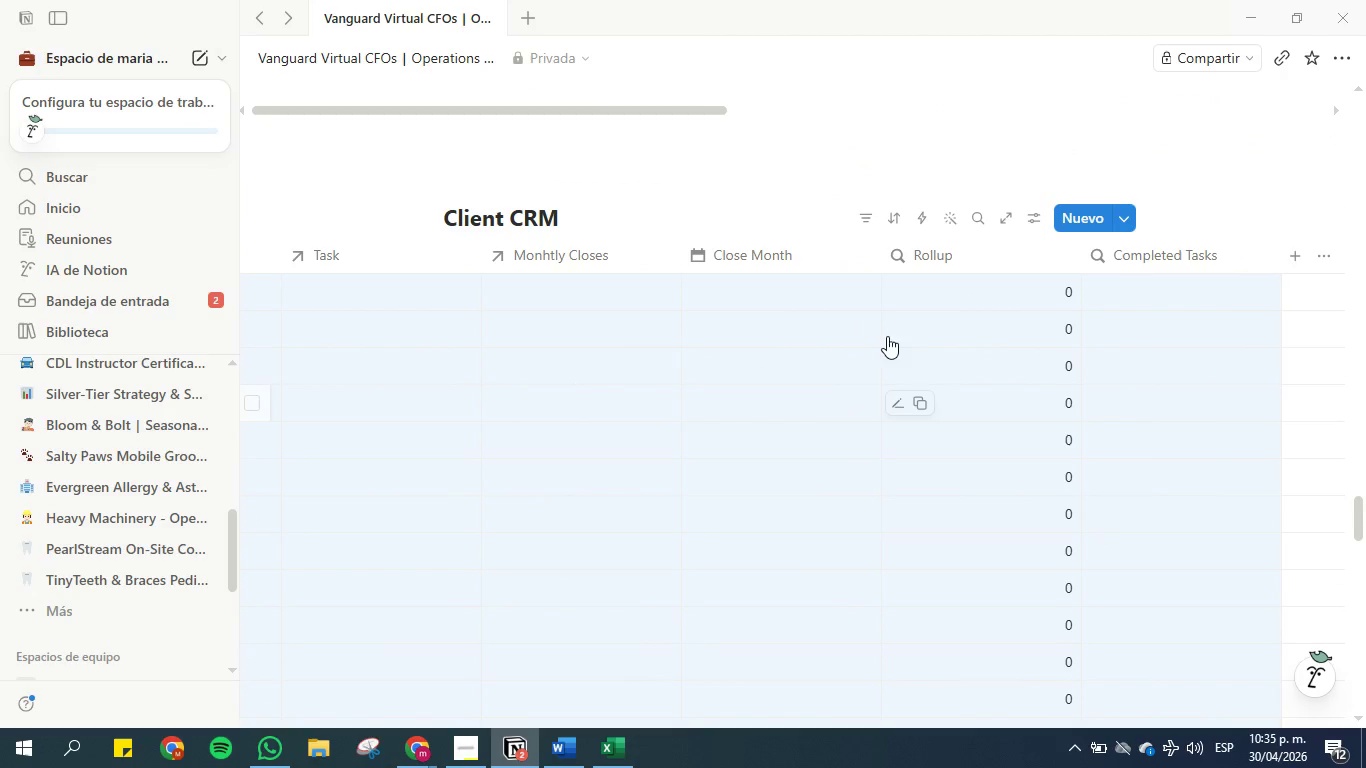 
left_click([873, 308])
 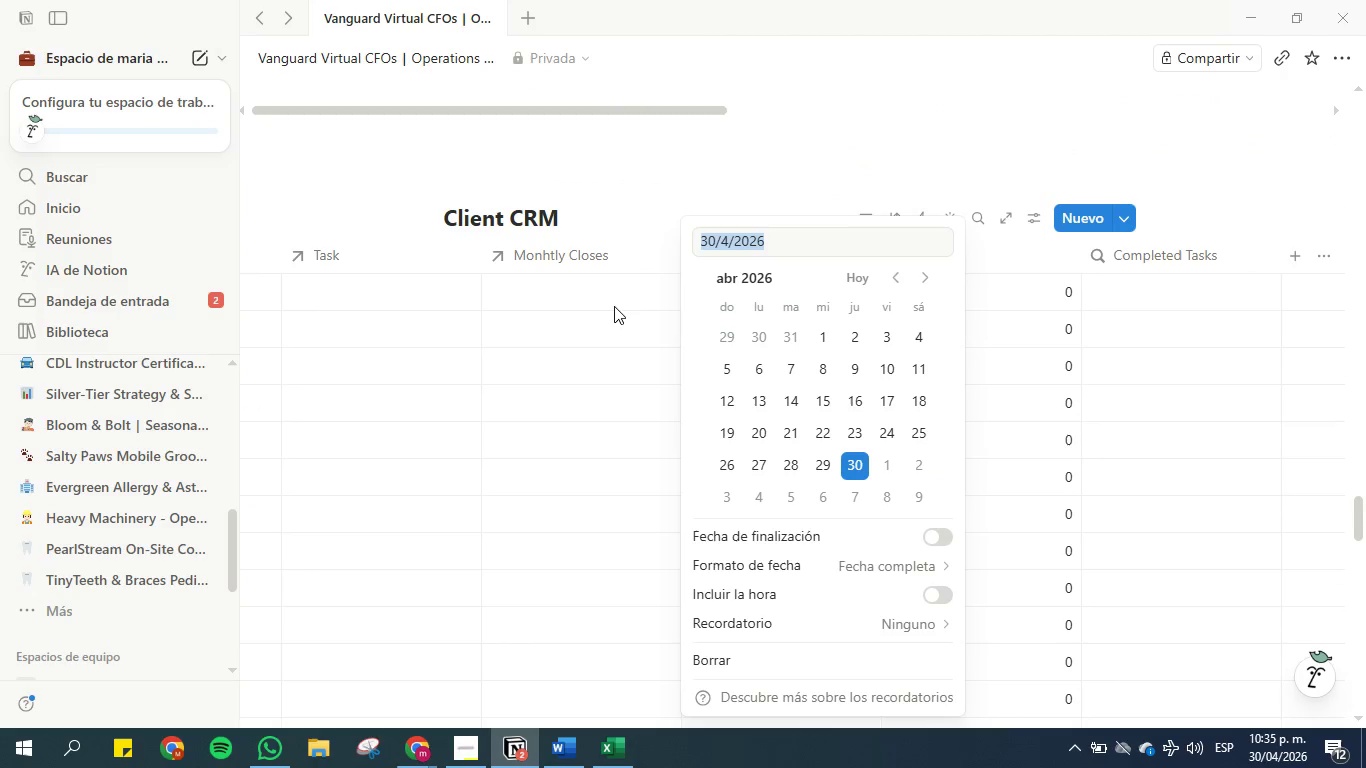 
left_click([604, 312])
 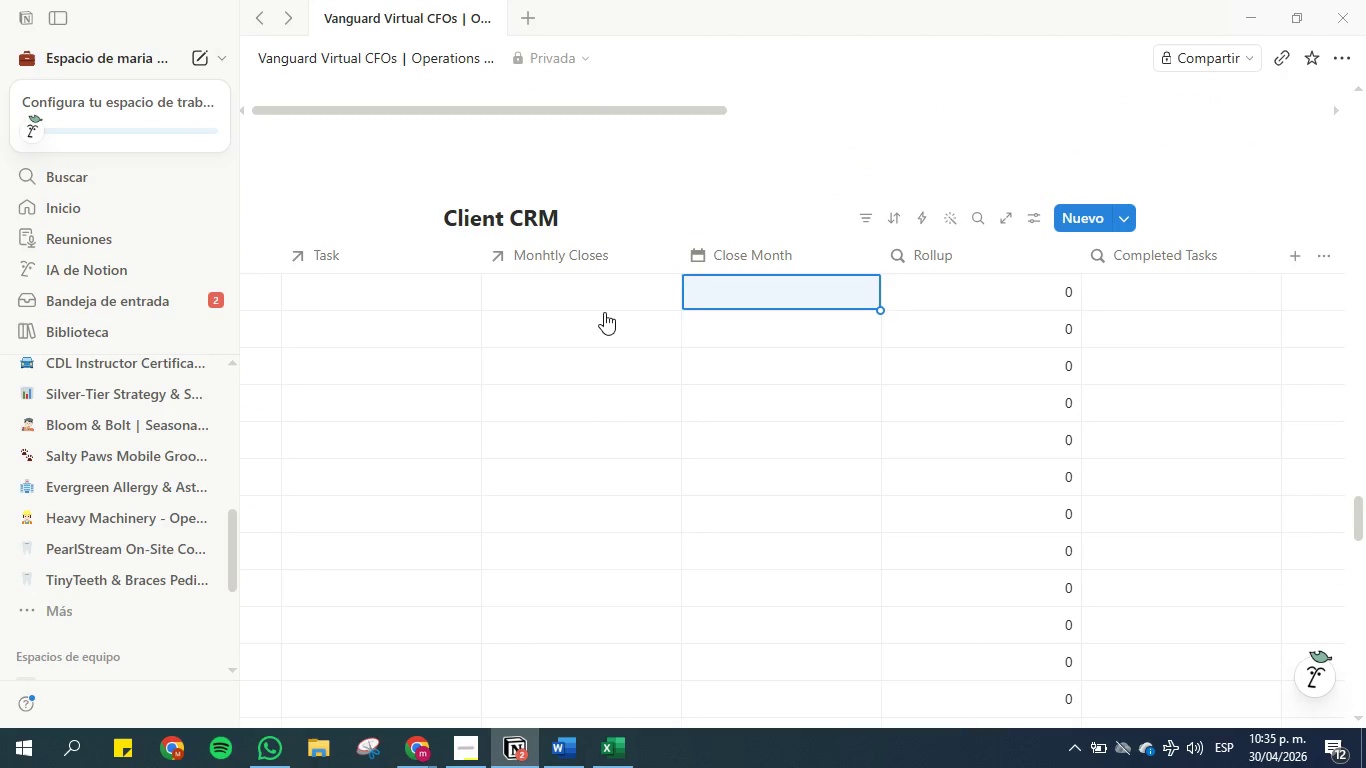 
key(Escape)
 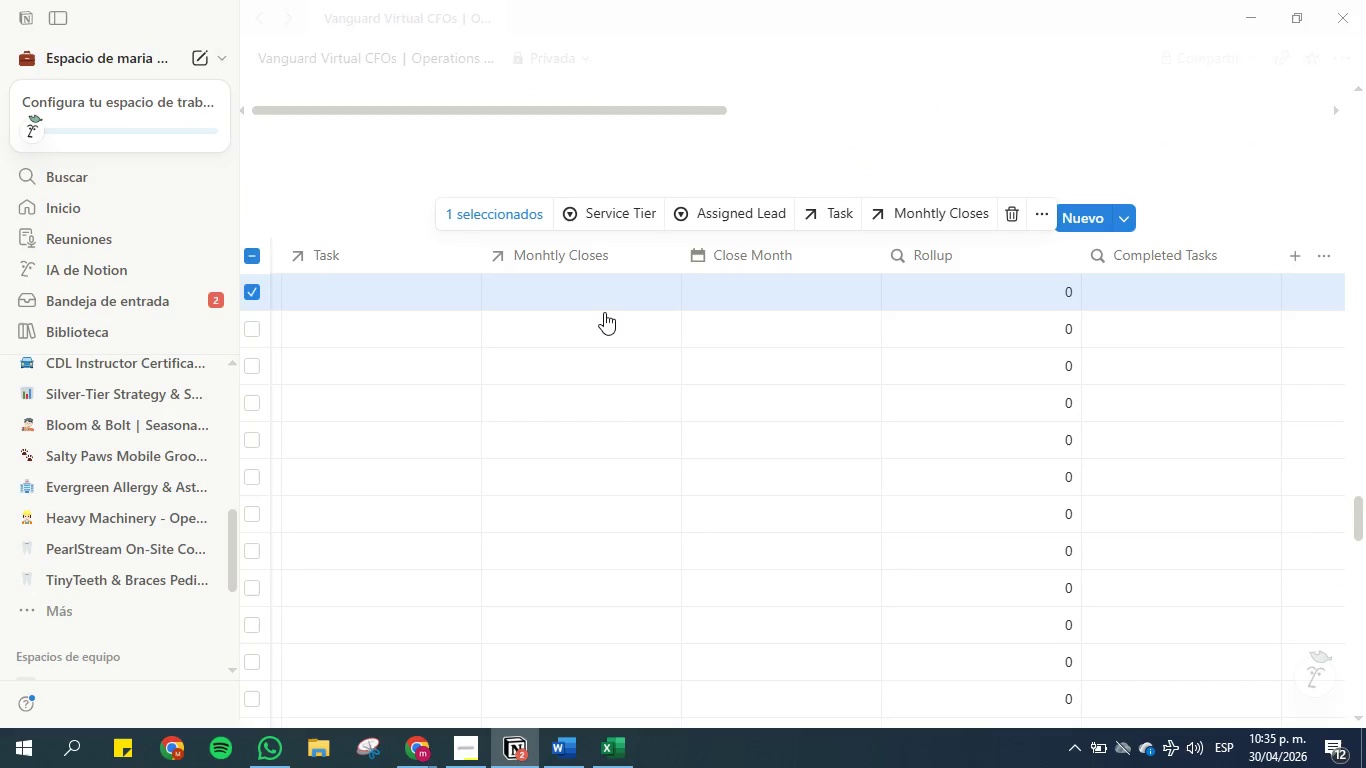 
key(ArrowLeft)
 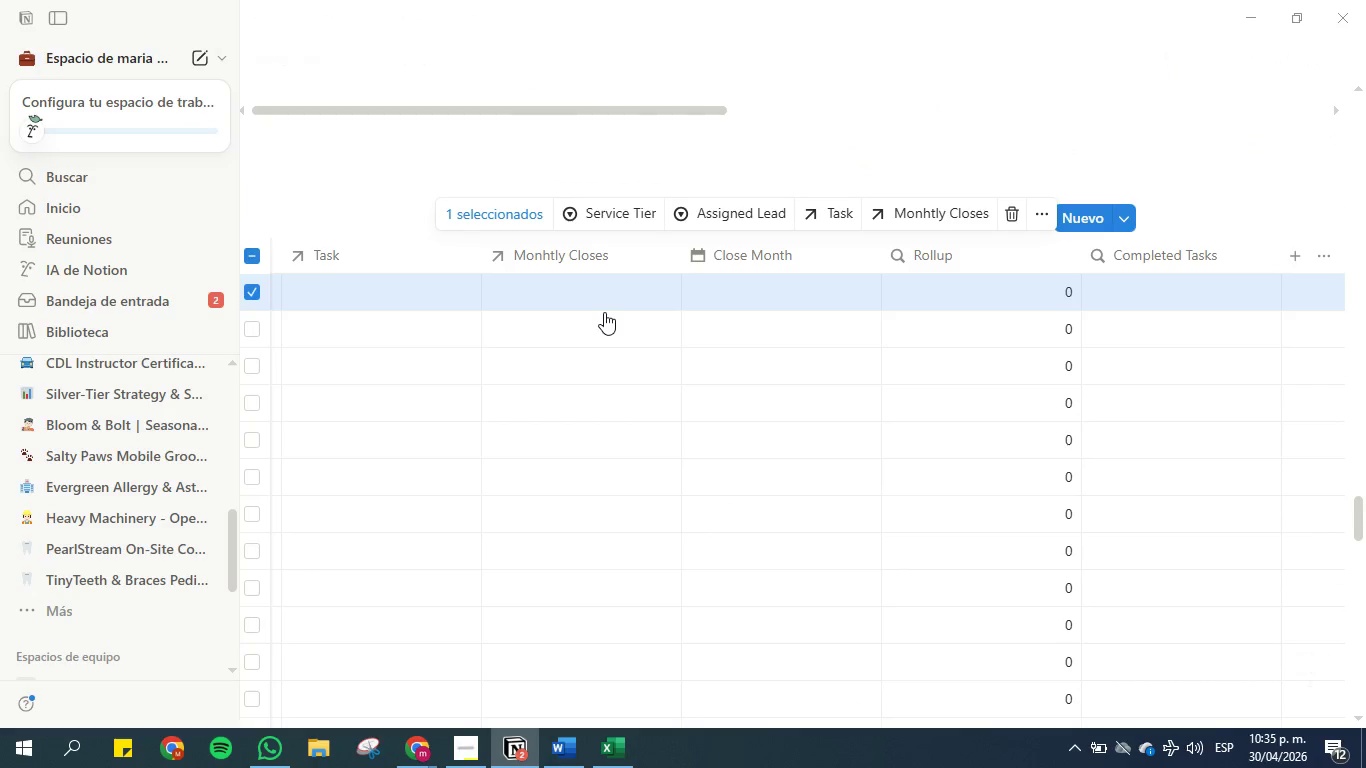 
key(ArrowLeft)
 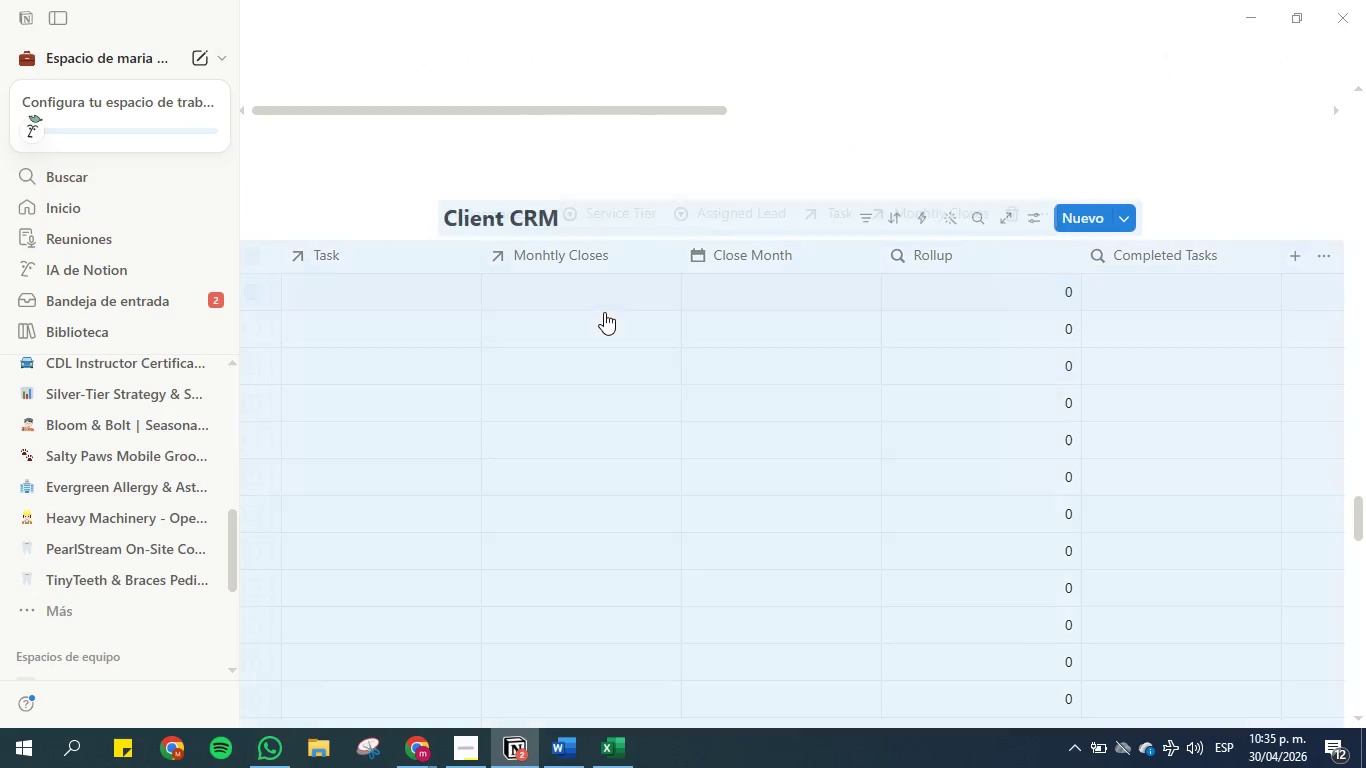 
key(ArrowLeft)
 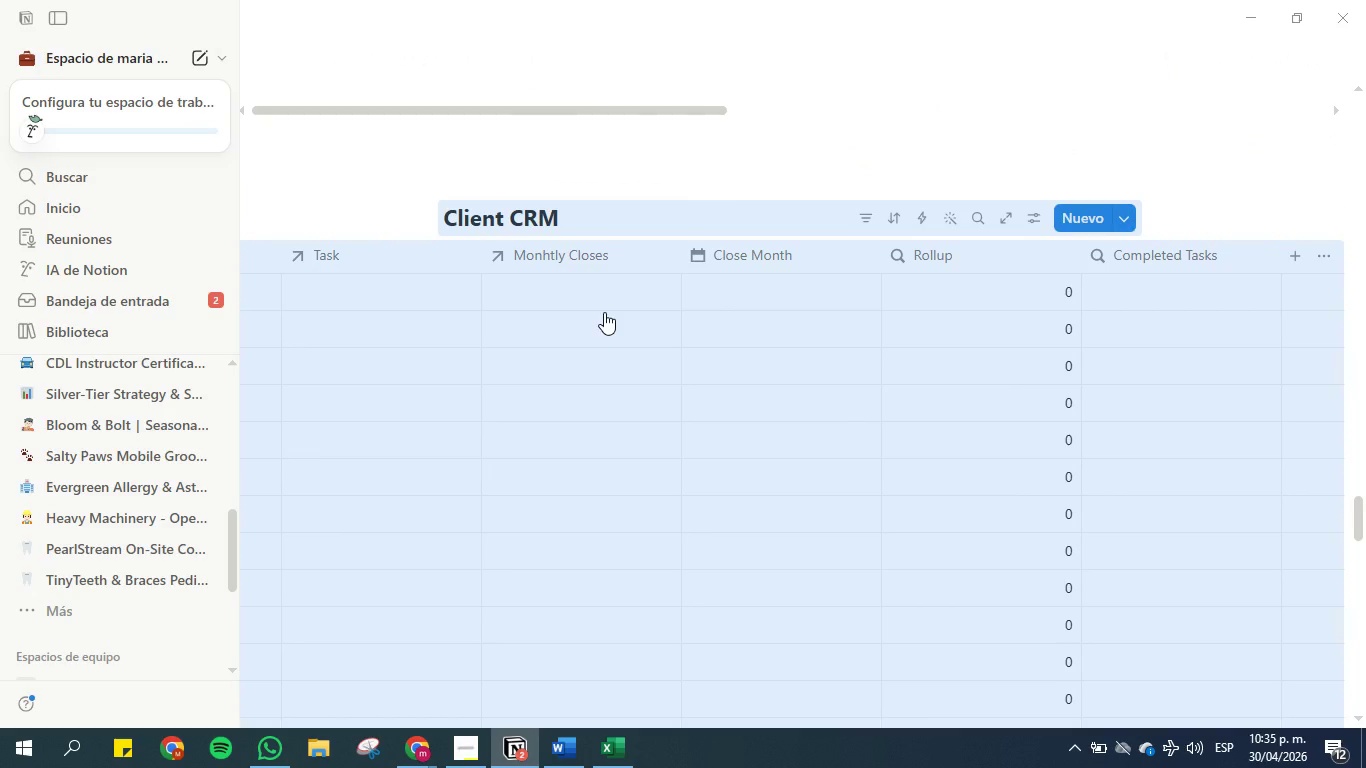 
key(Escape)
 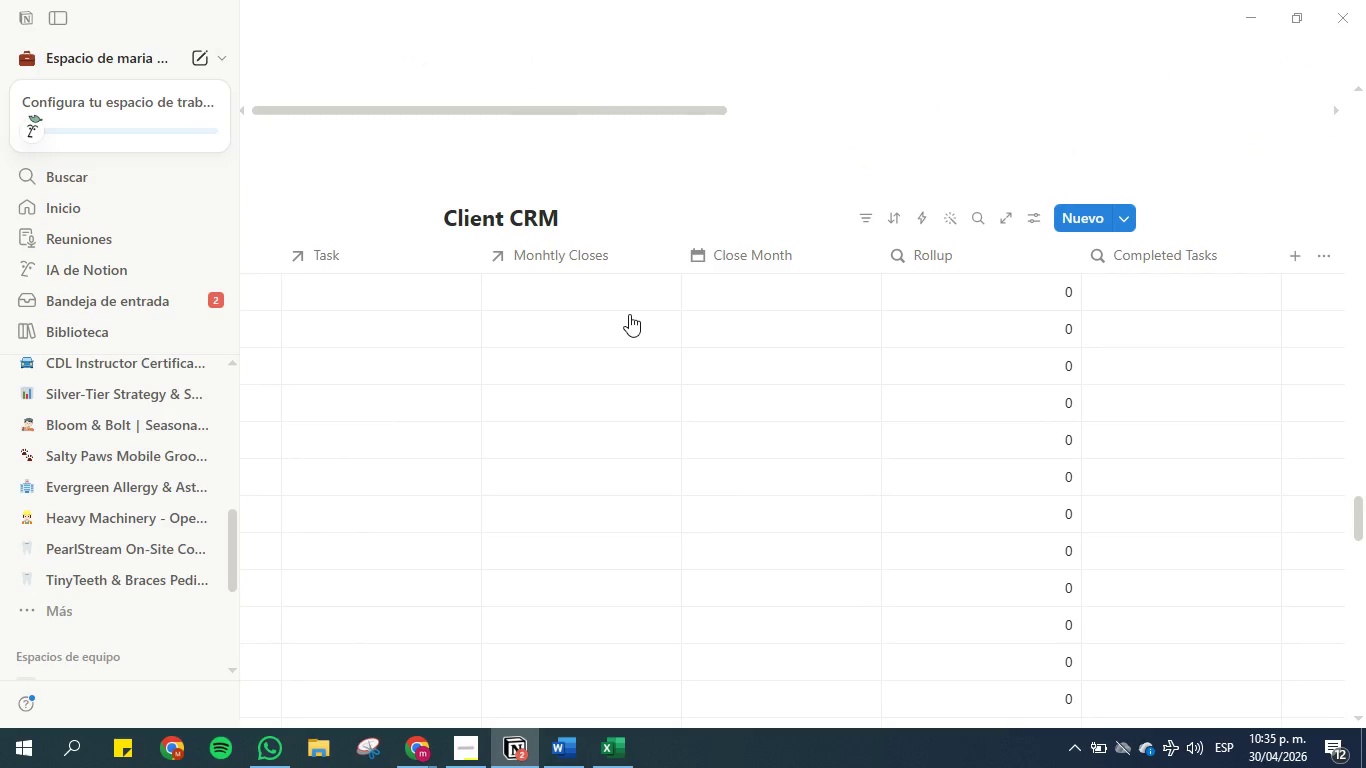 
left_click([664, 323])
 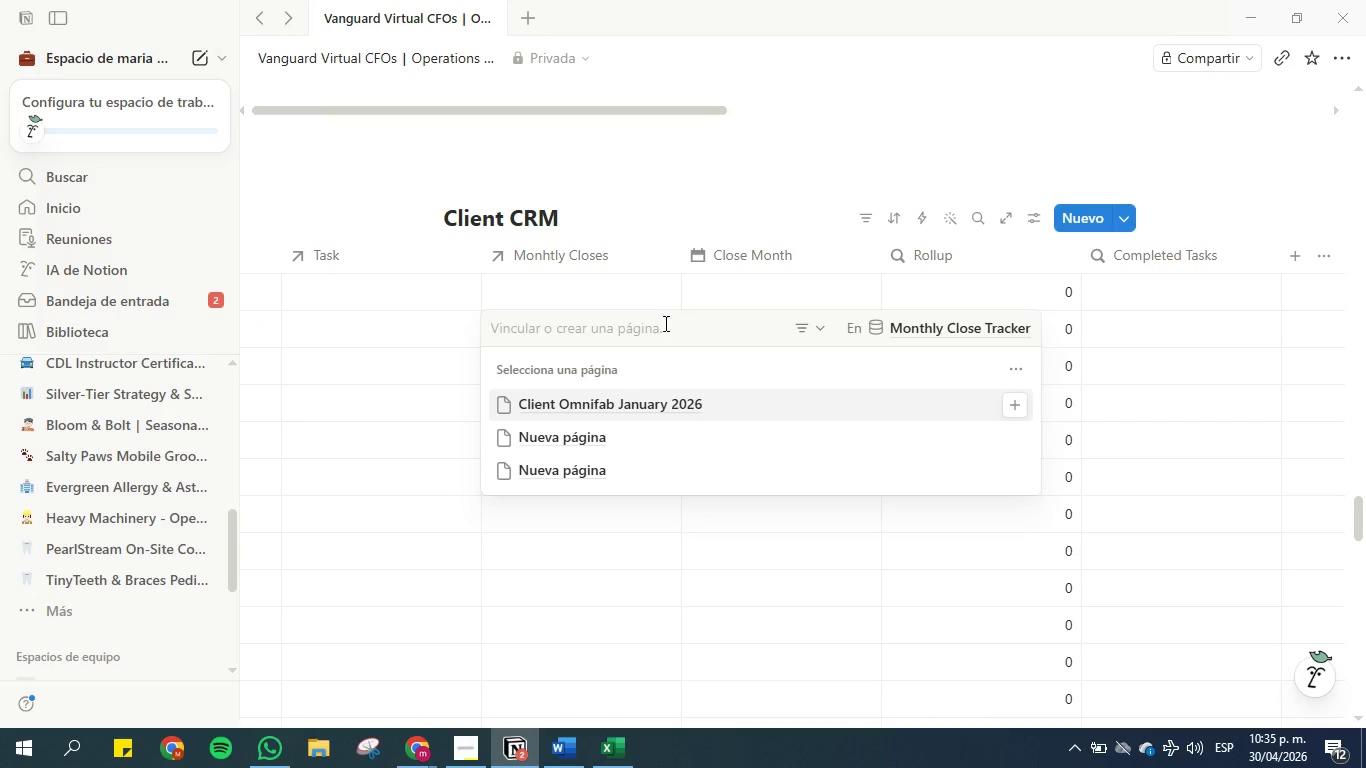 
key(Escape)
 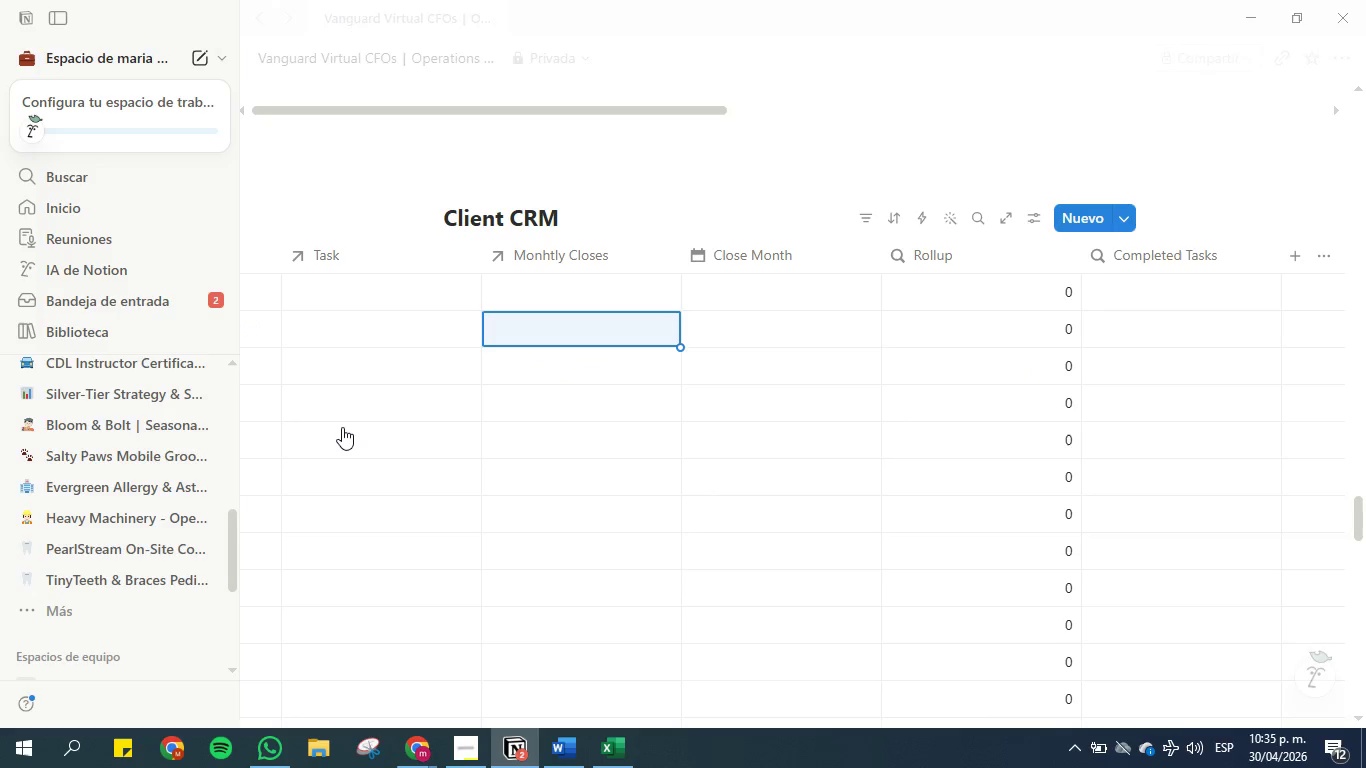 
key(ArrowLeft)
 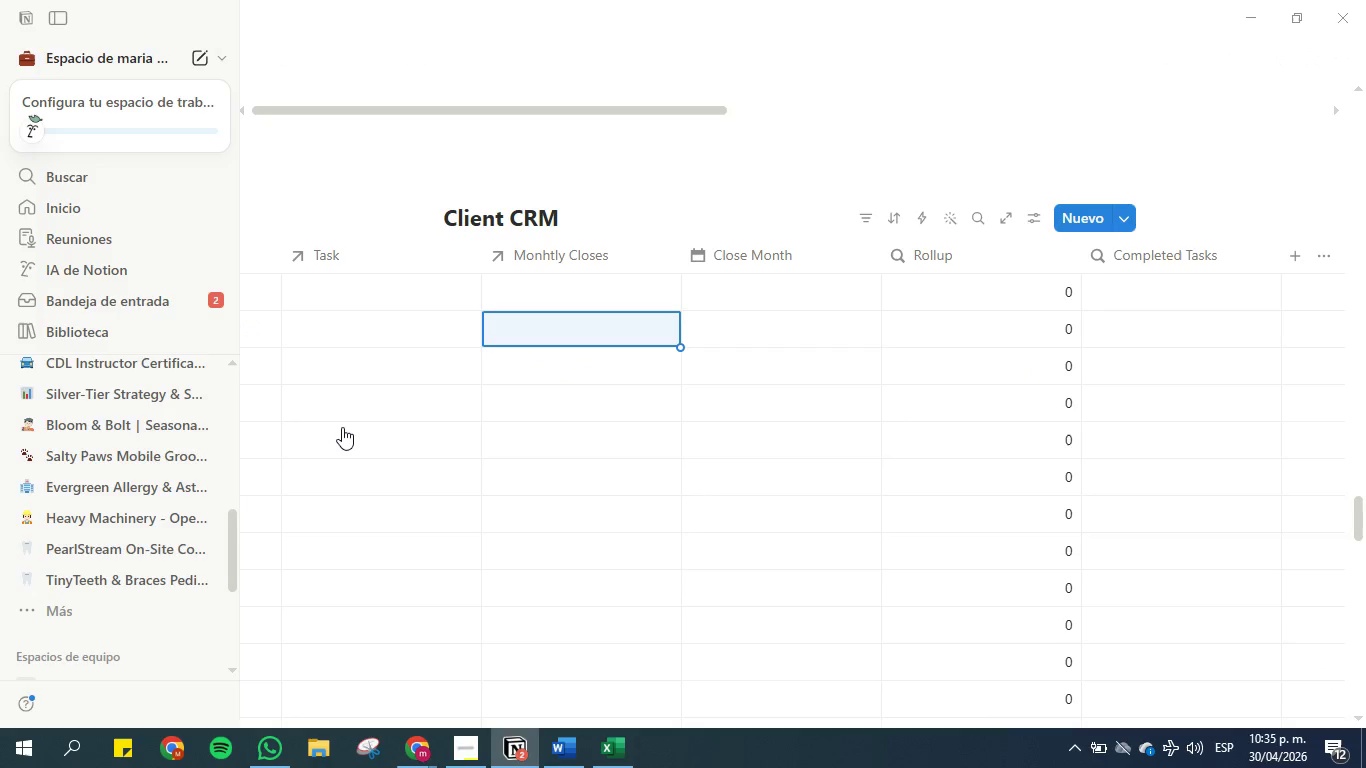 
key(ArrowLeft)
 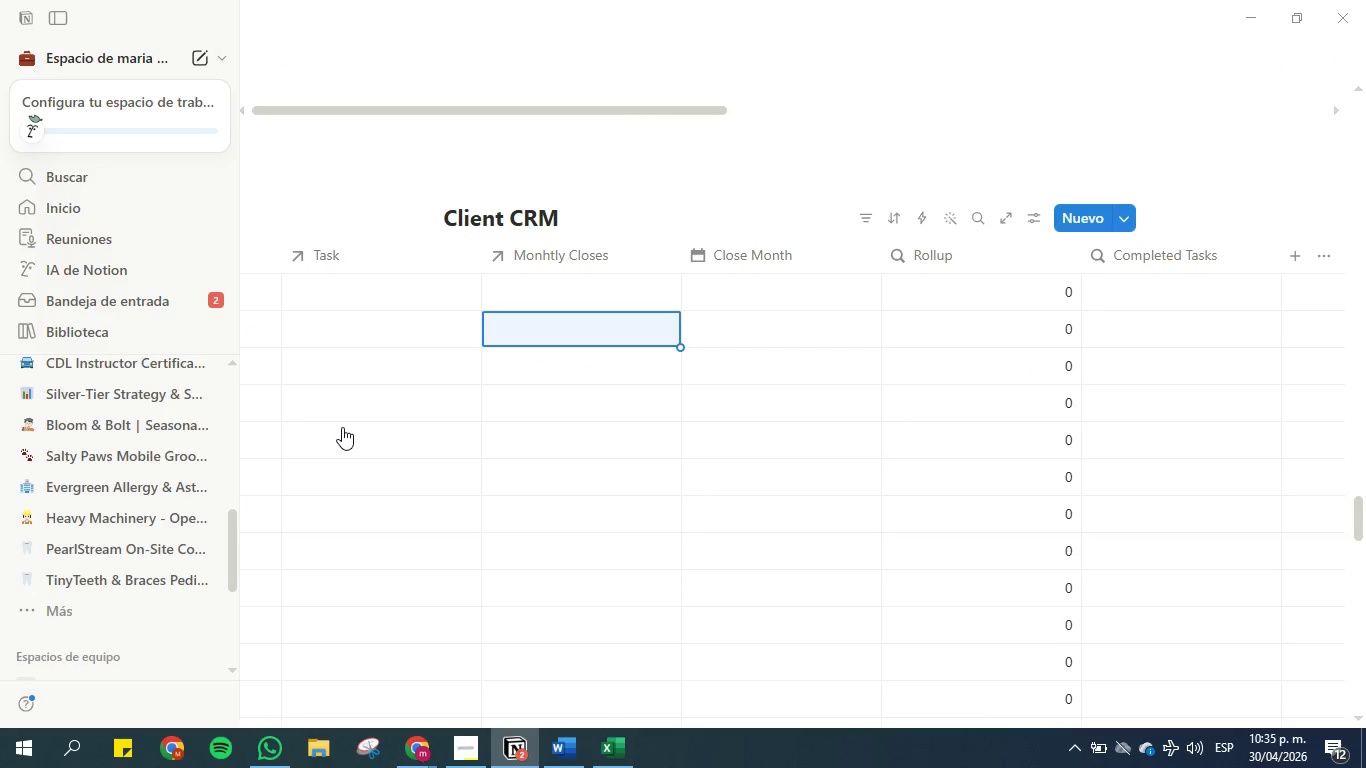 
key(ArrowLeft)
 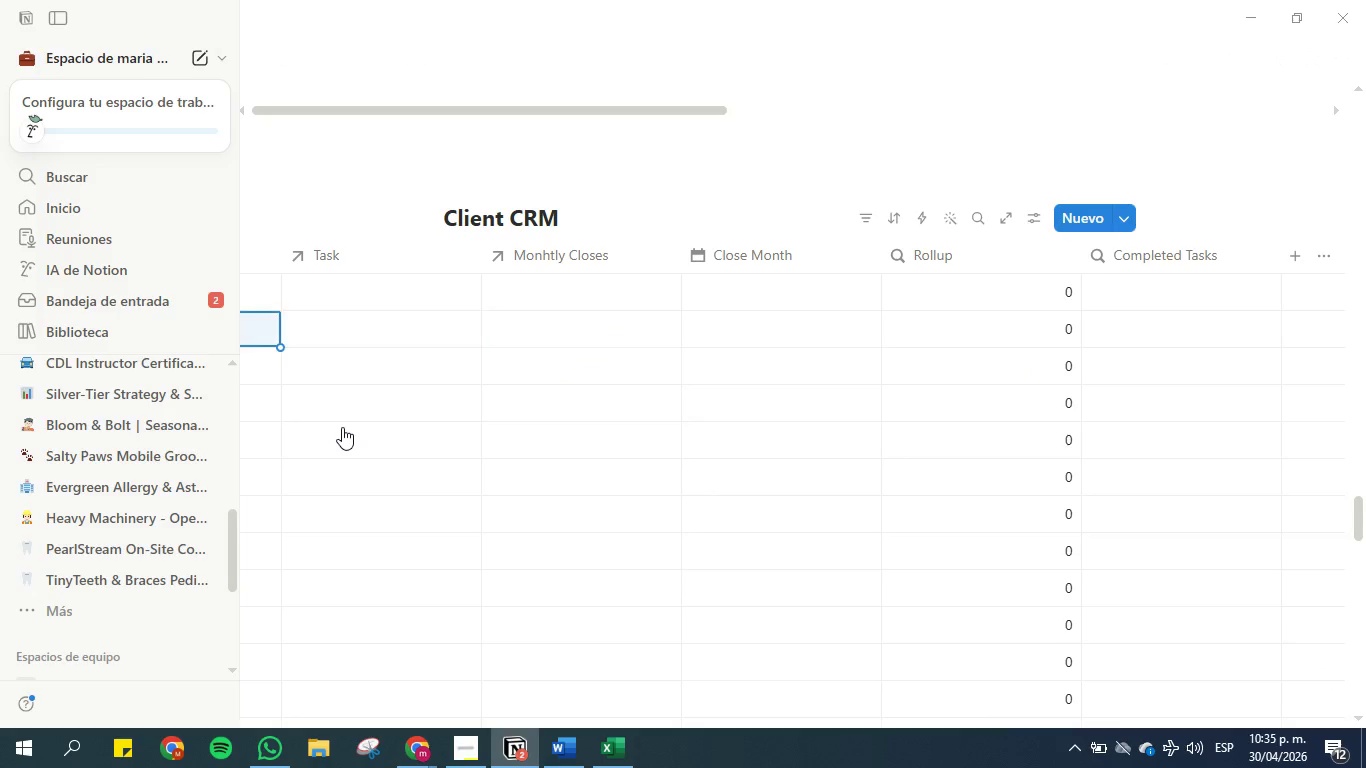 
key(ArrowLeft)
 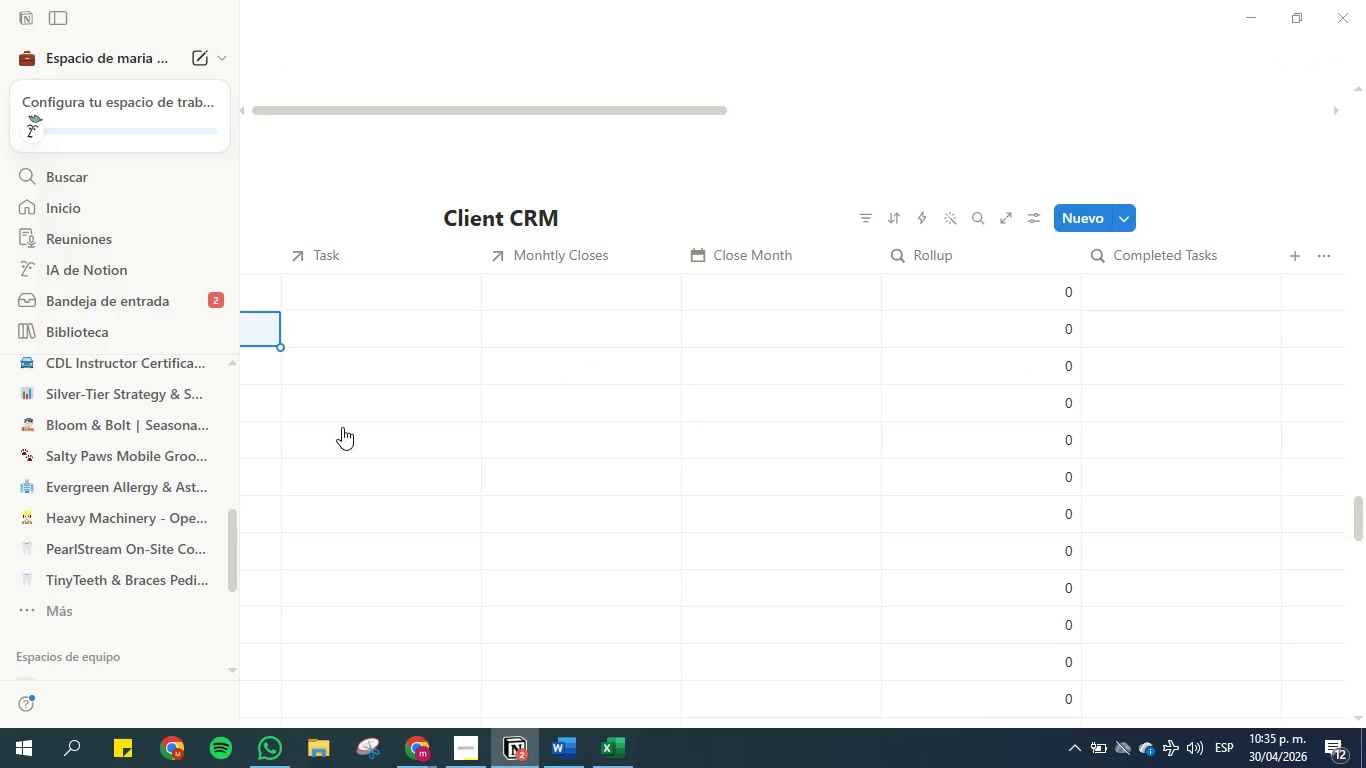 
key(ArrowLeft)
 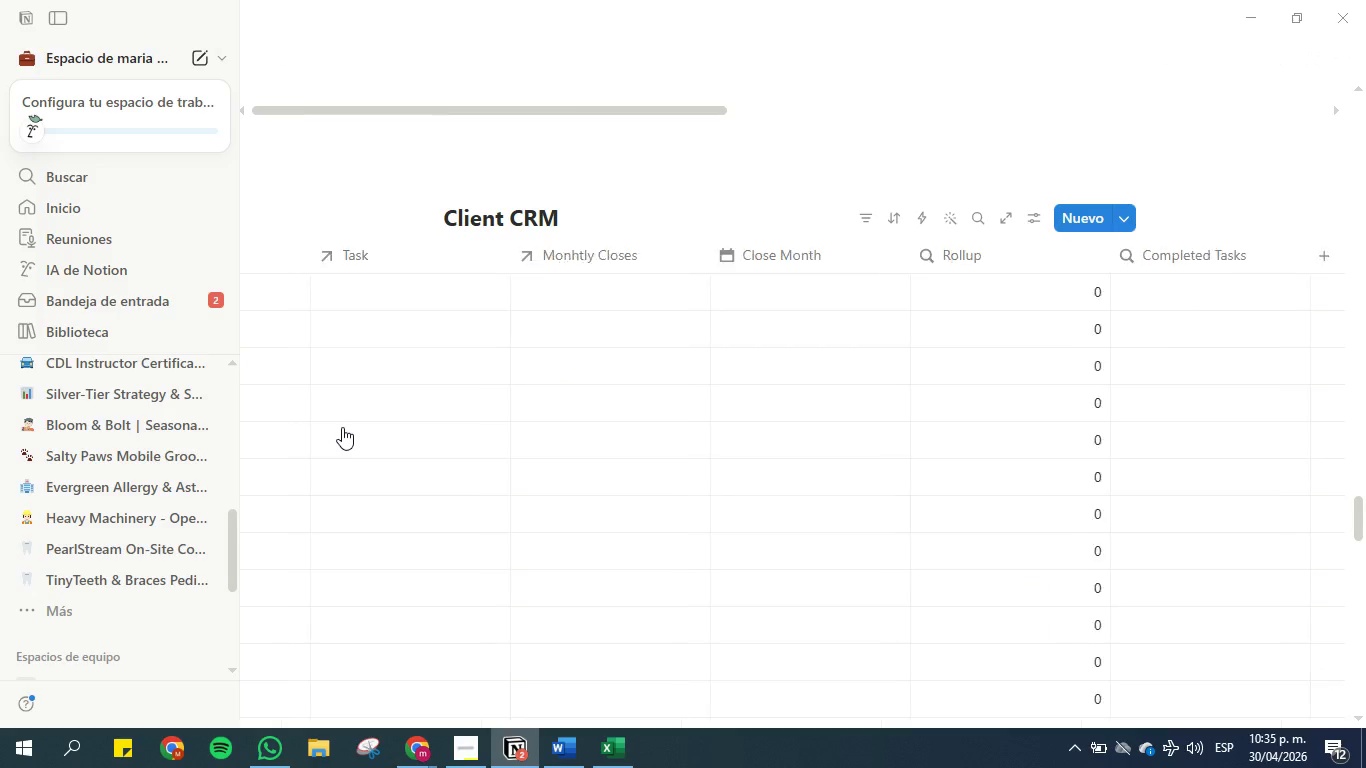 
key(ArrowLeft)
 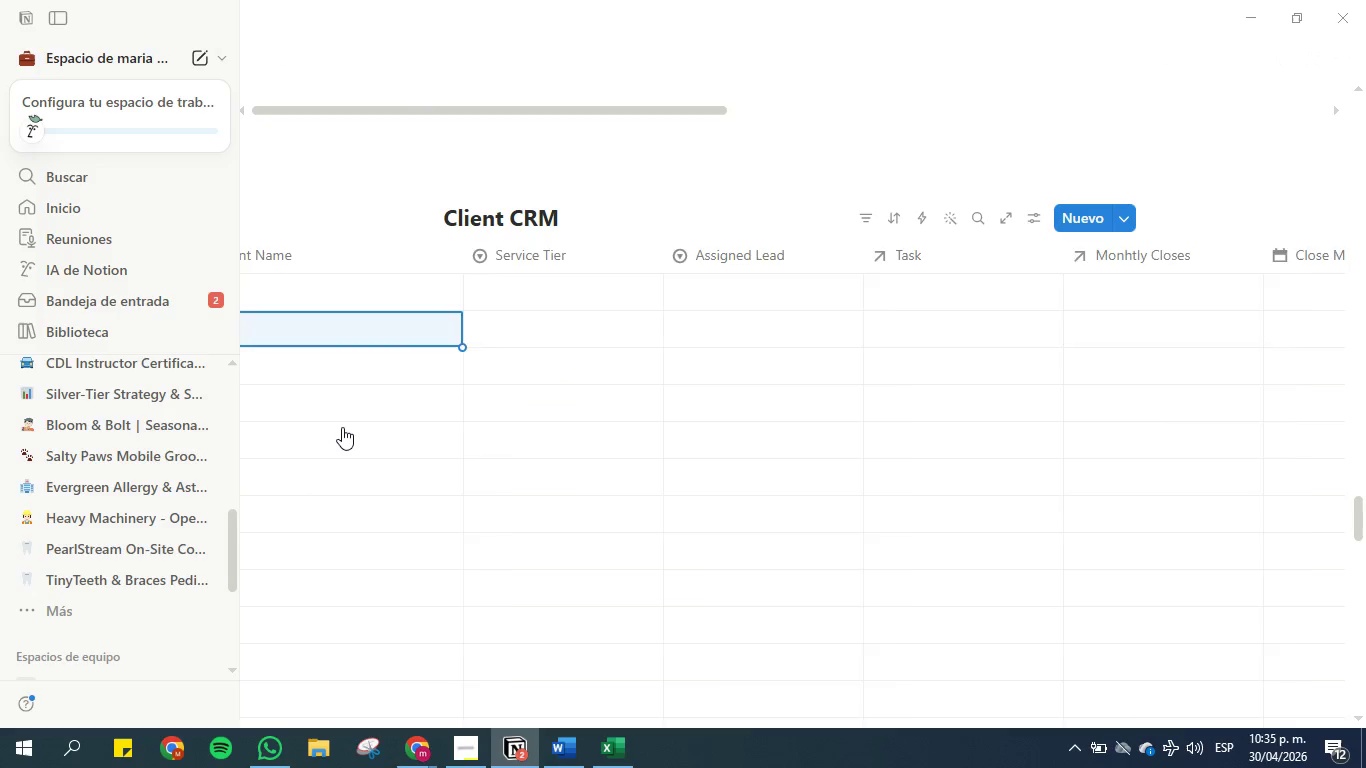 
key(ArrowLeft)
 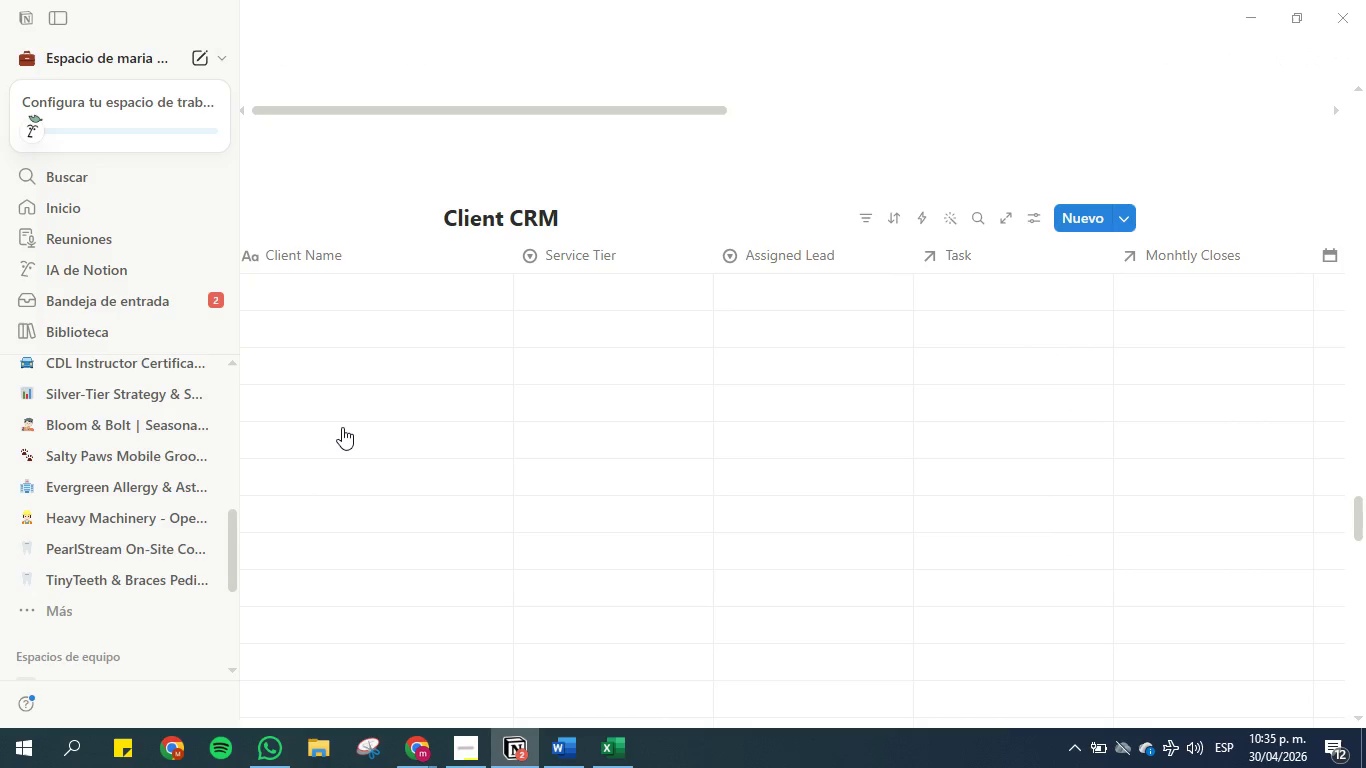 
key(ArrowLeft)
 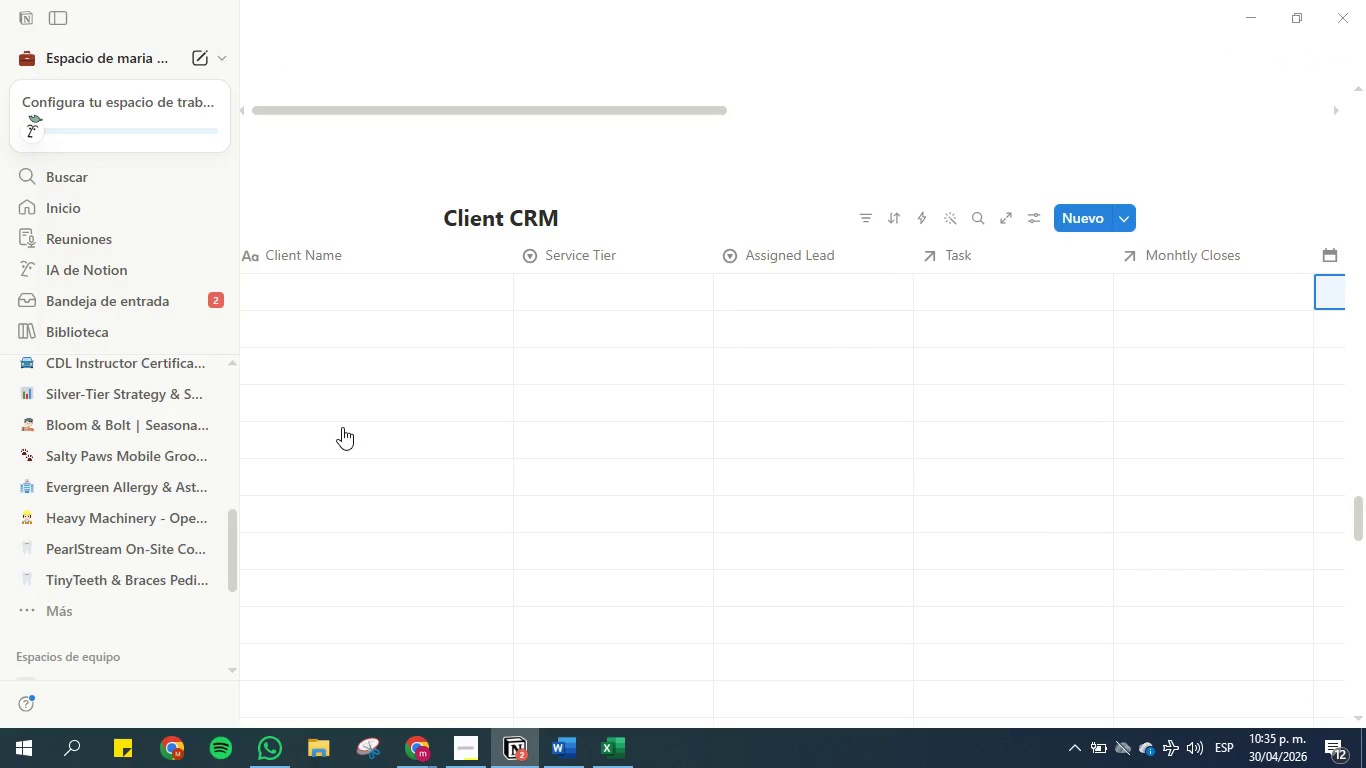 
key(ArrowLeft)
 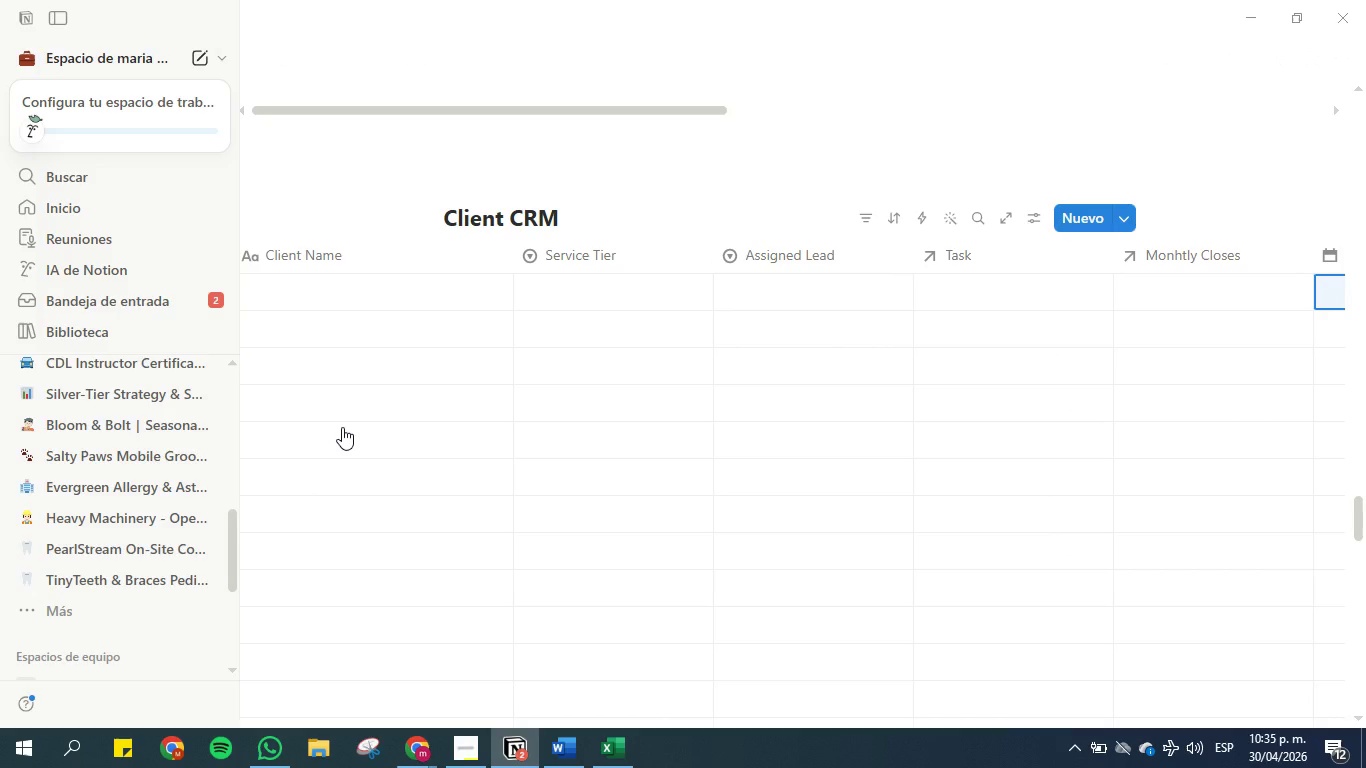 
key(ArrowLeft)
 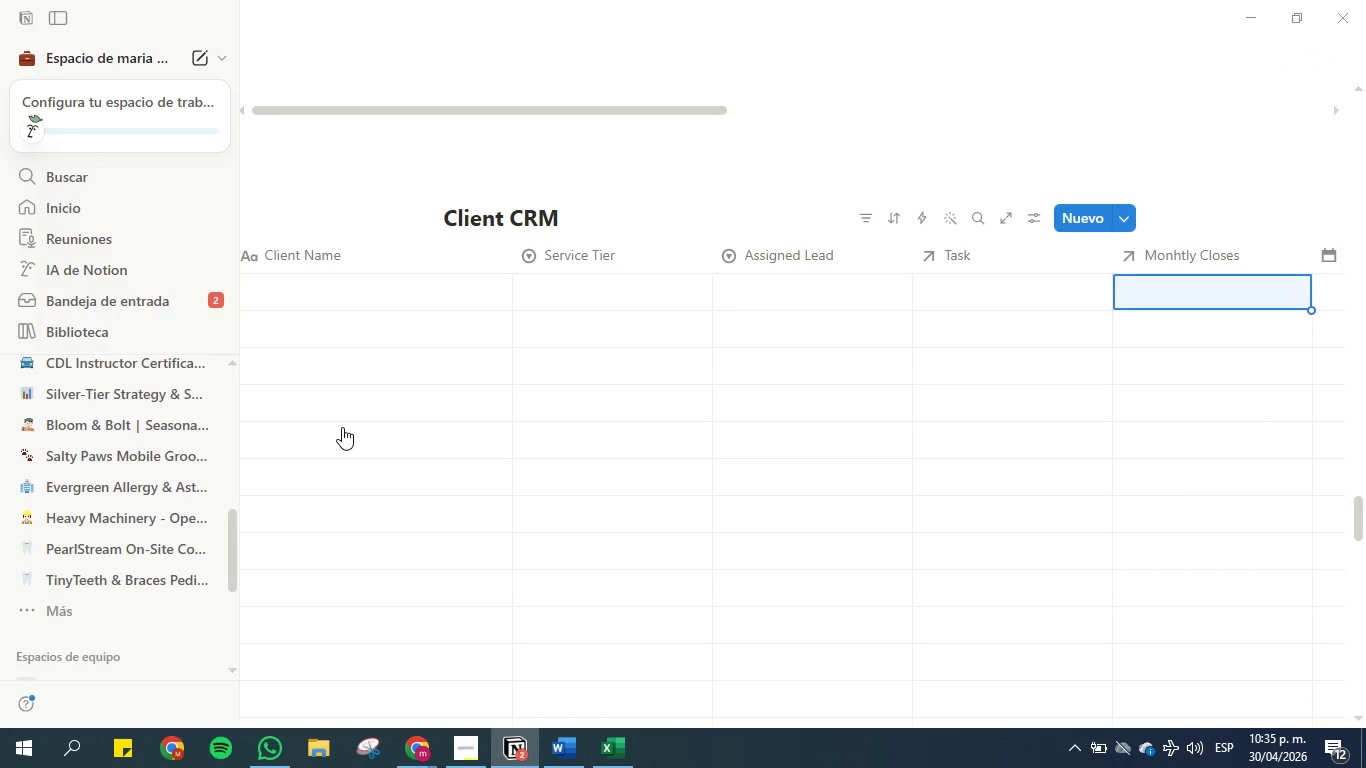 
hold_key(key=ArrowLeft, duration=0.97)
 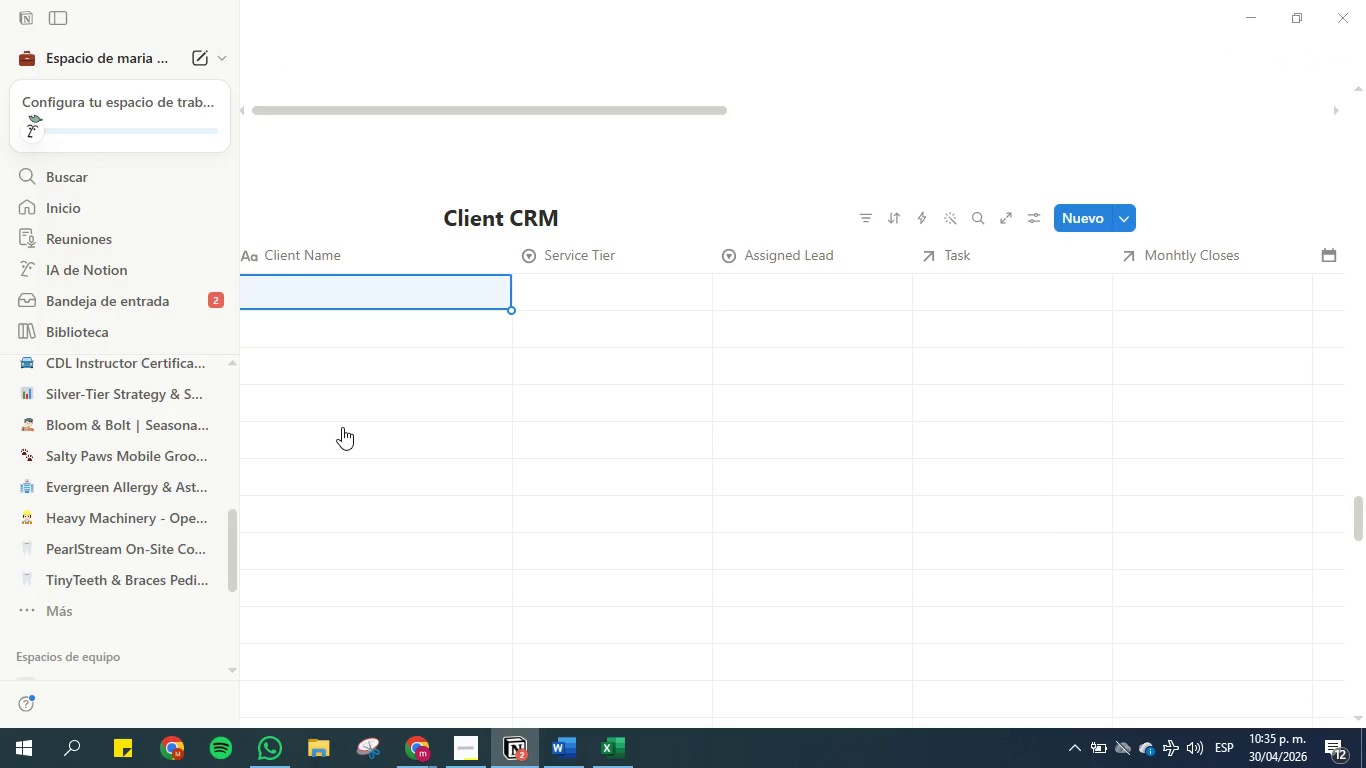 
key(ArrowLeft)
 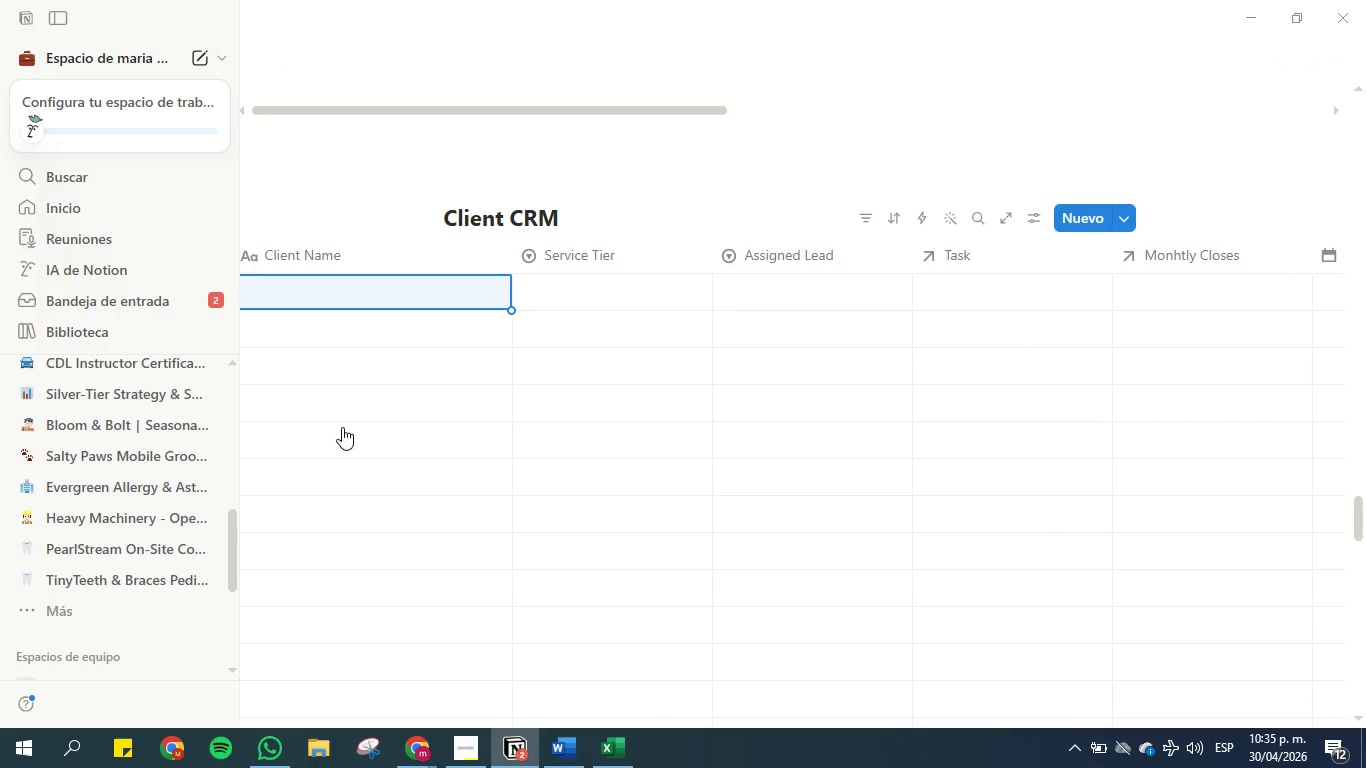 
key(ArrowLeft)
 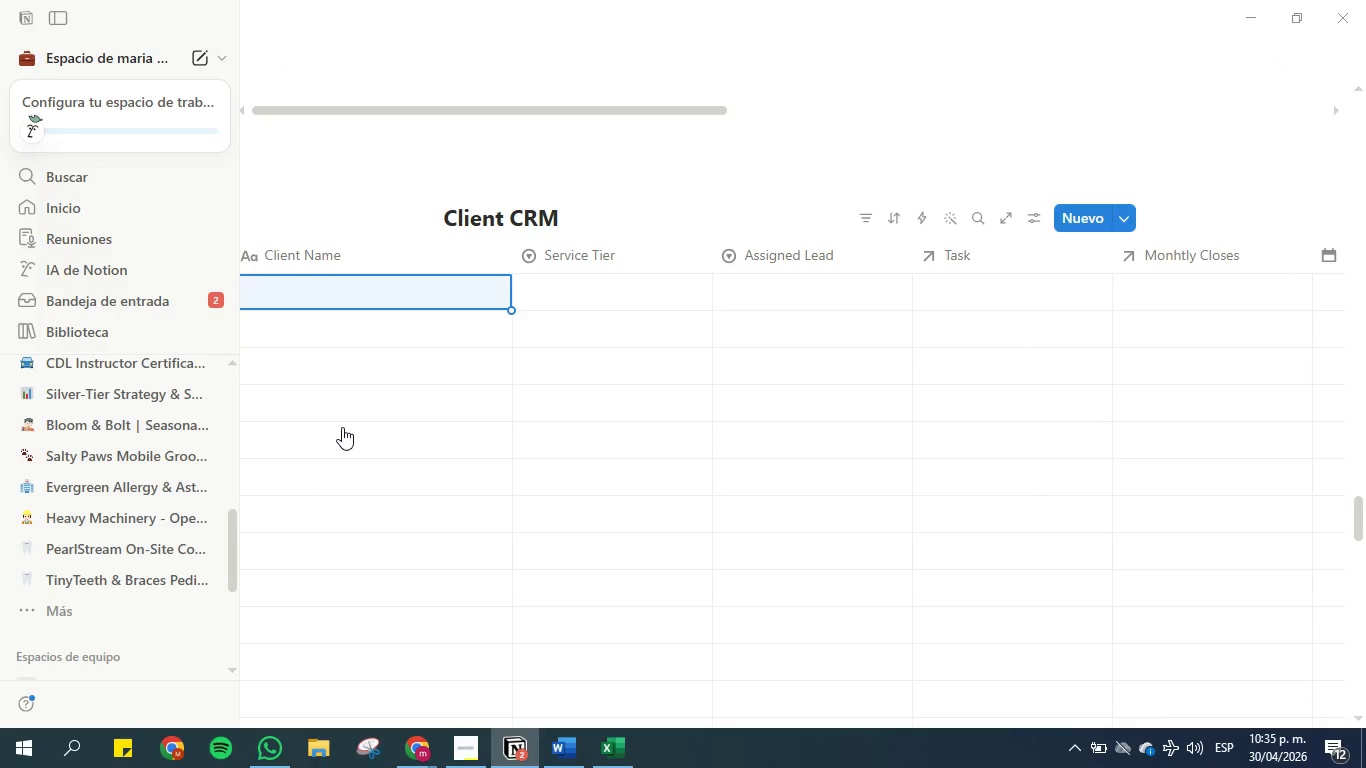 
key(ArrowLeft)
 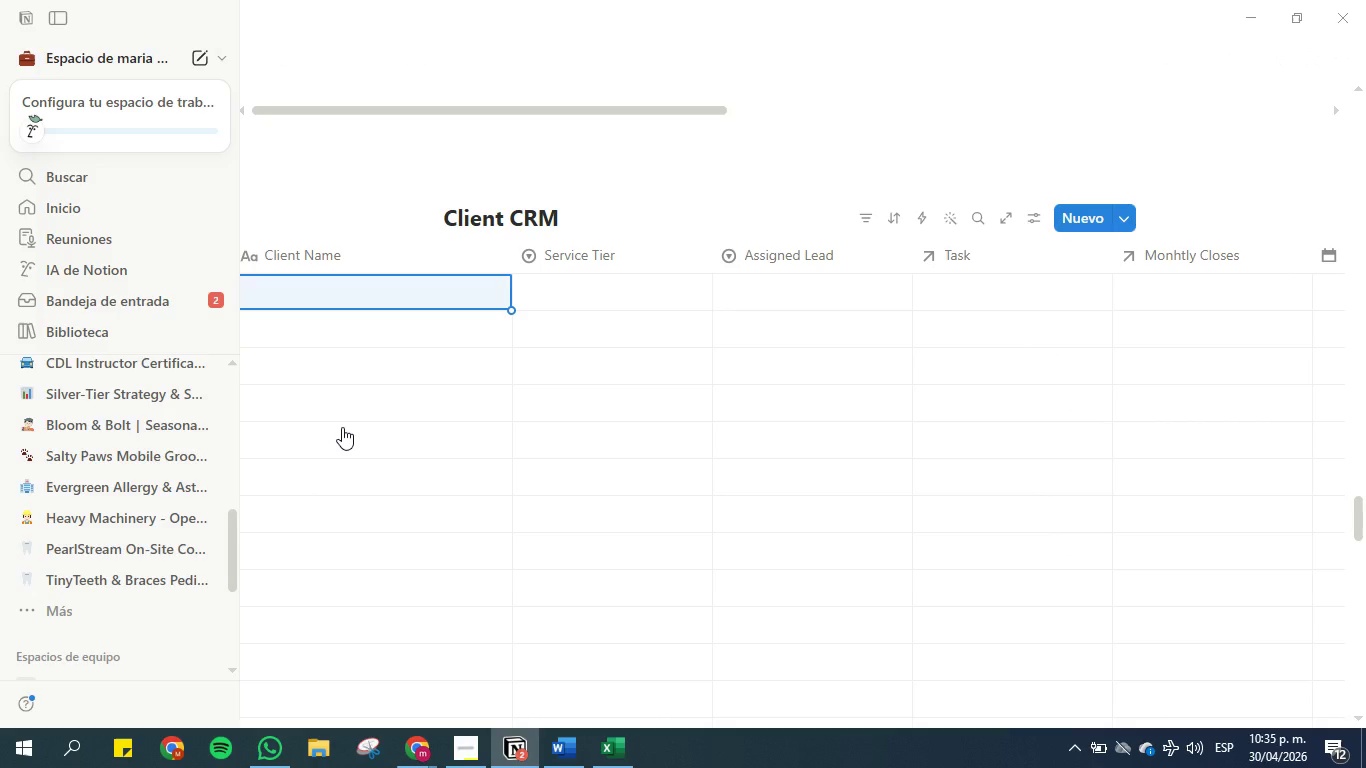 
key(ArrowLeft)
 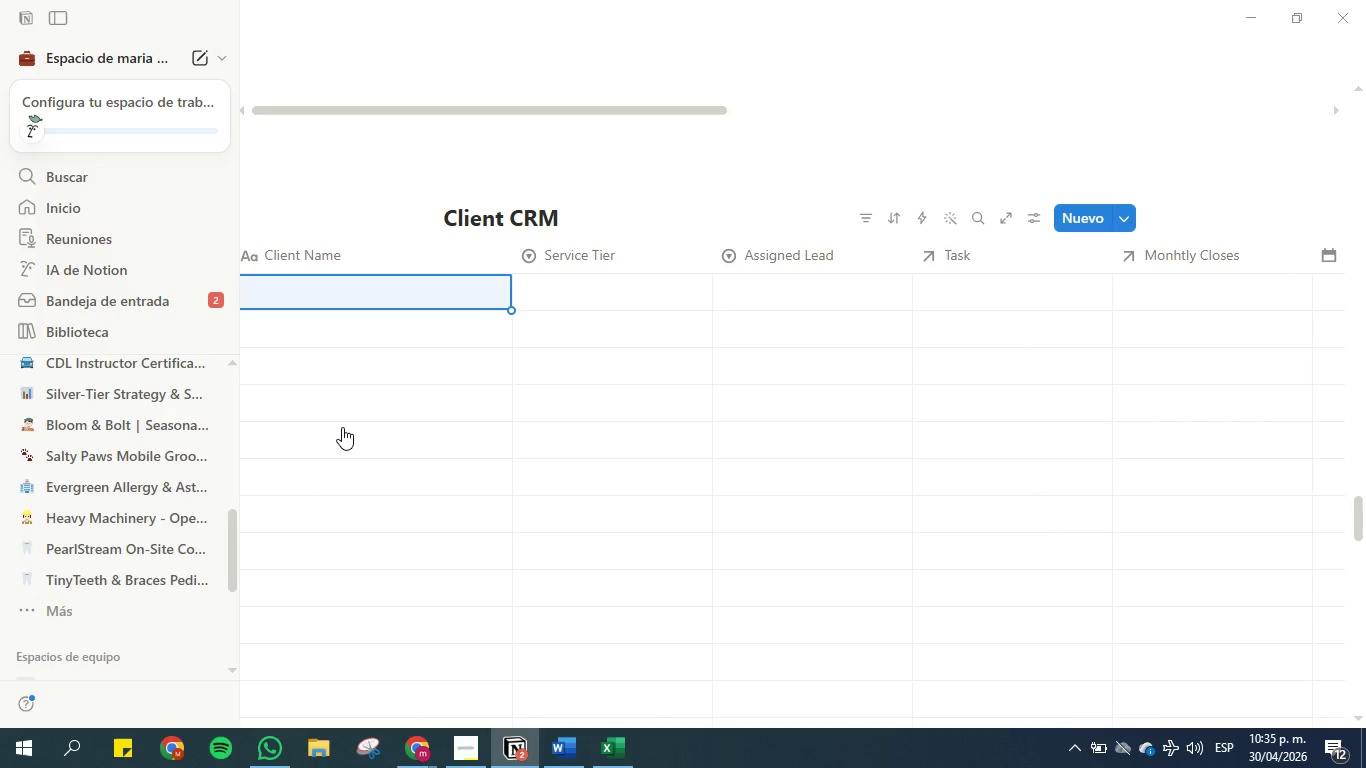 
key(ArrowLeft)
 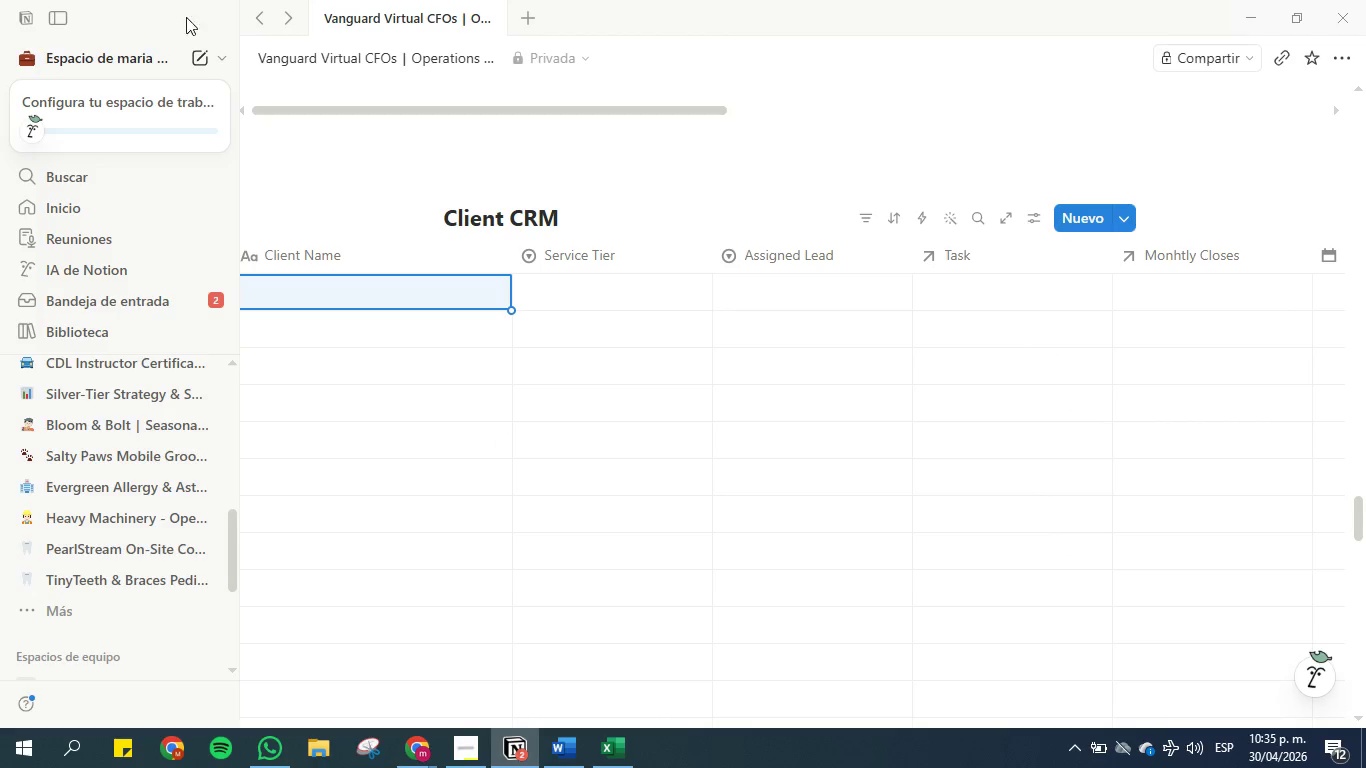 
left_click([56, 19])
 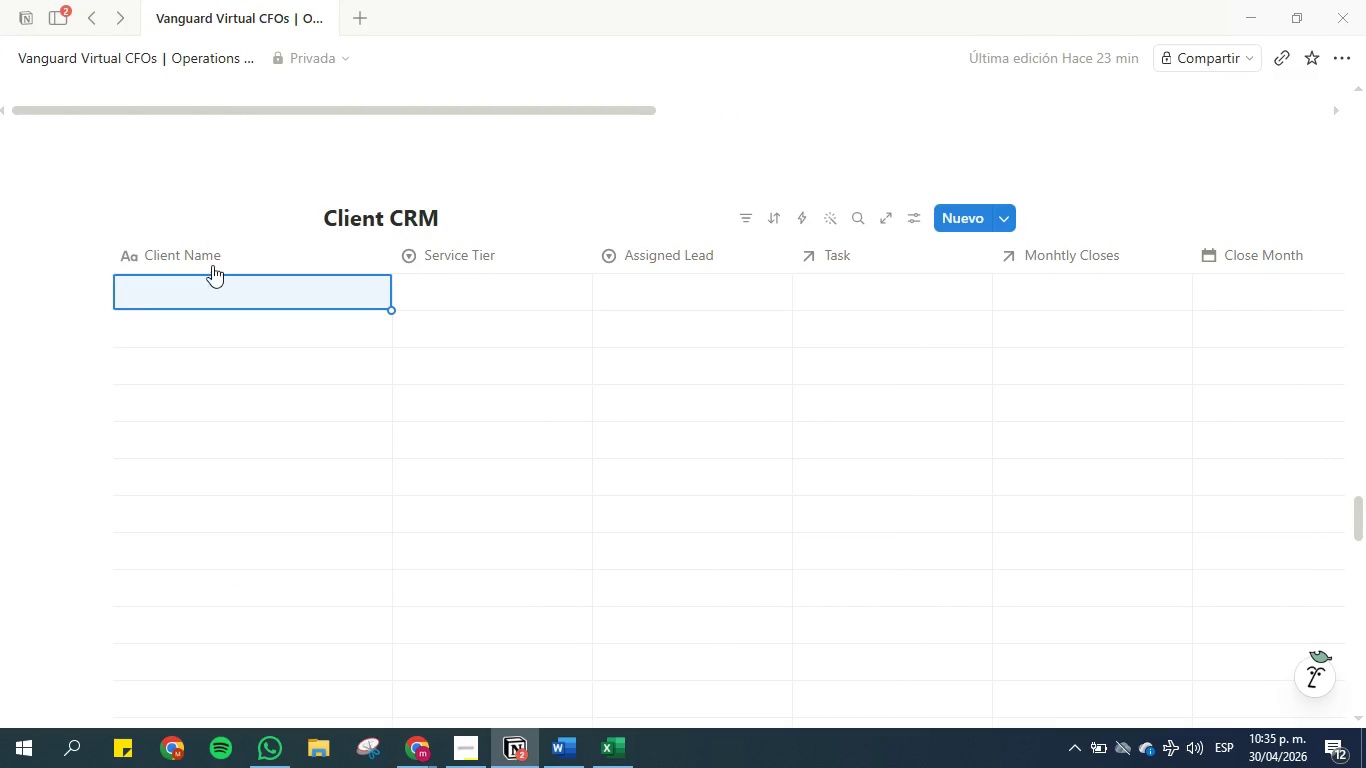 
scroll: coordinate [477, 280], scroll_direction: up, amount: 35.0
 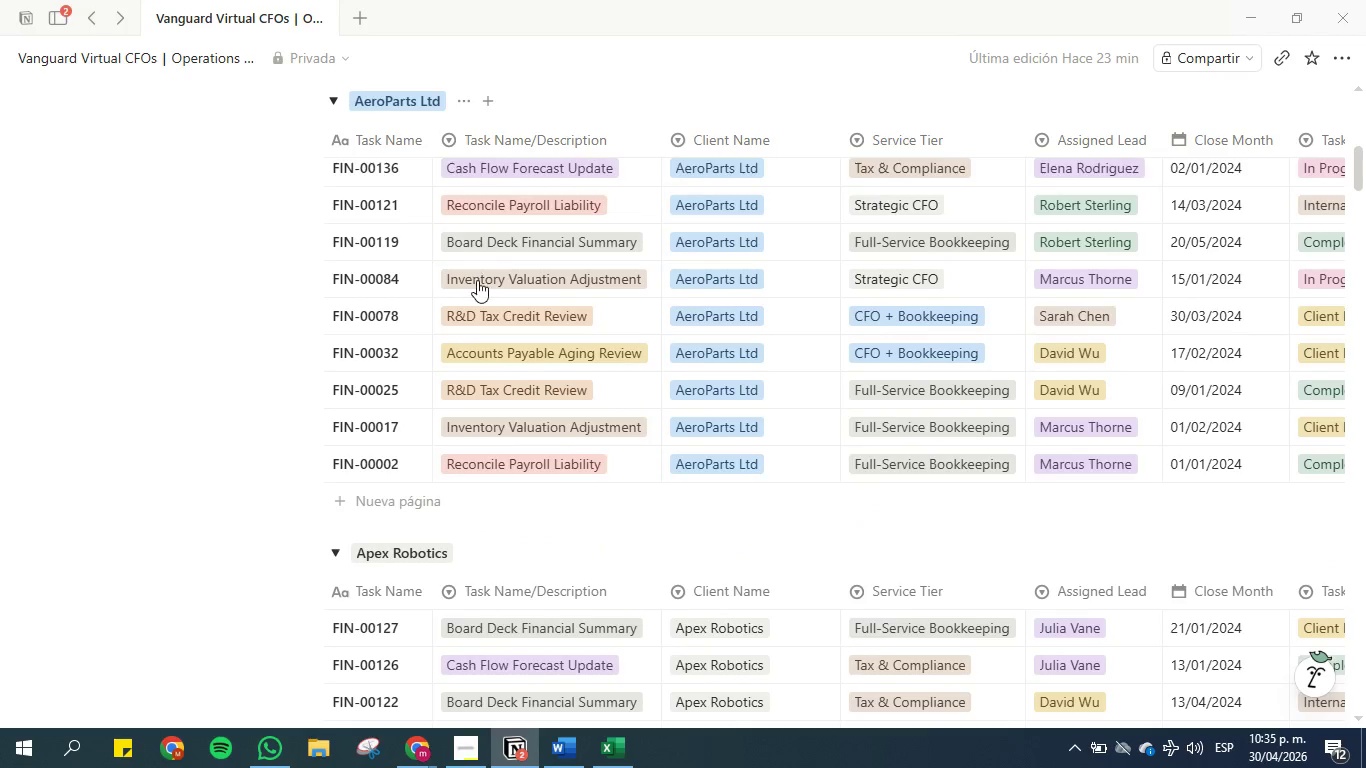 
scroll: coordinate [477, 280], scroll_direction: down, amount: 4.0
 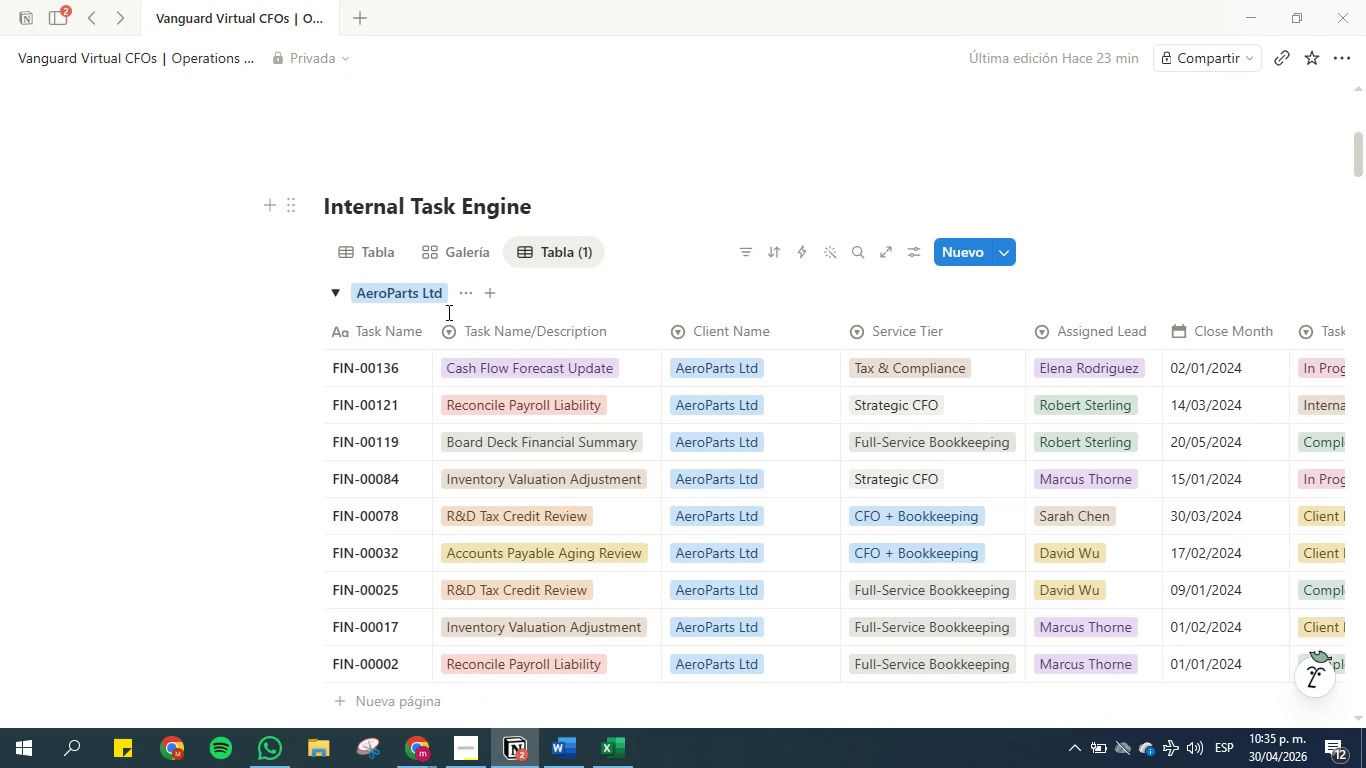 
mouse_move([449, 293])
 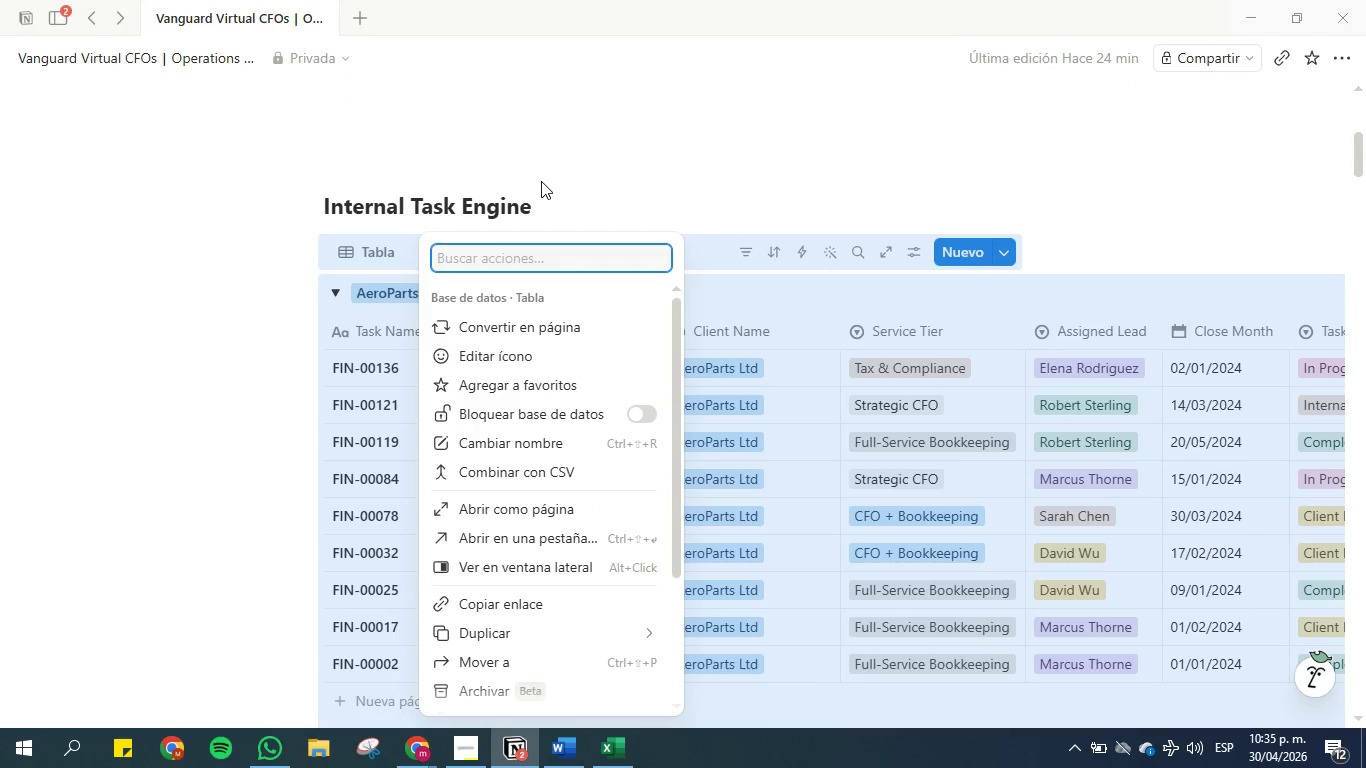 
wait(5.8)
 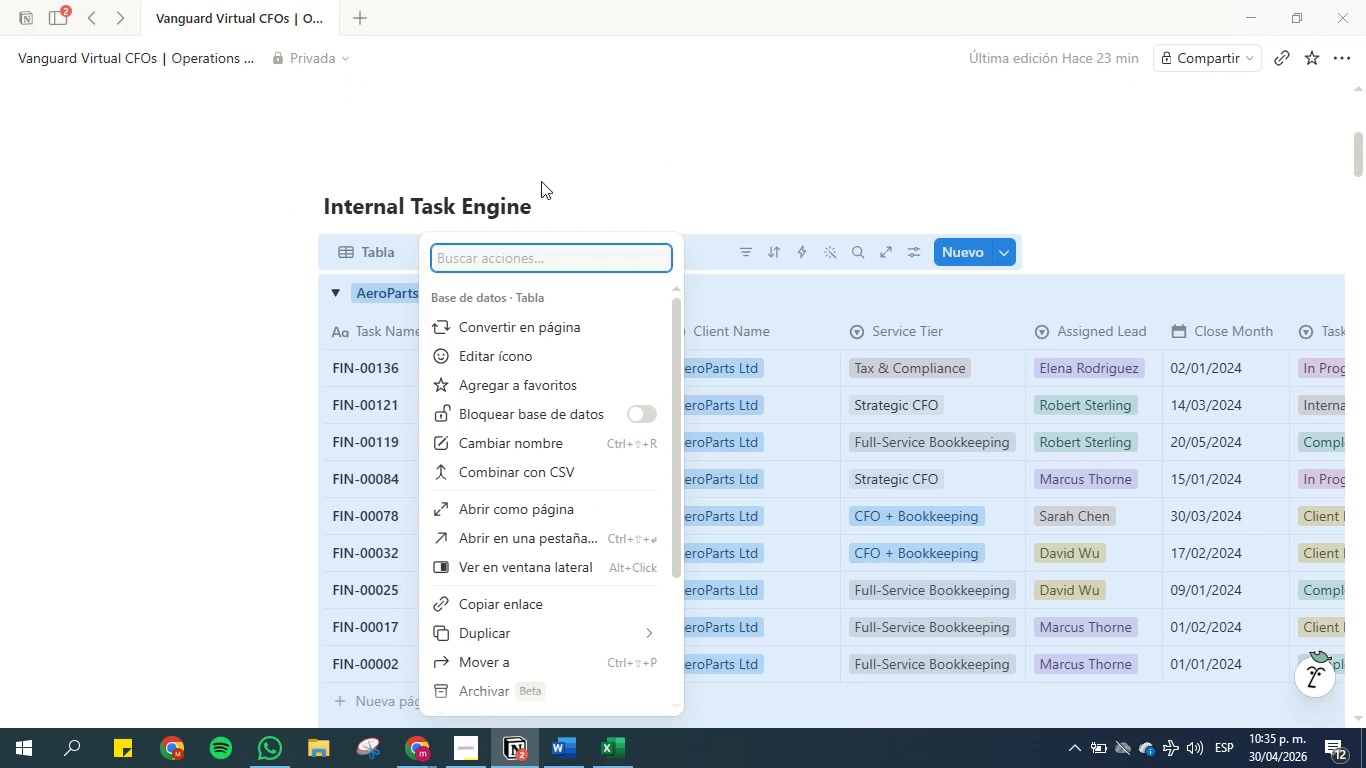 
scroll: coordinate [520, 380], scroll_direction: down, amount: 4.0
 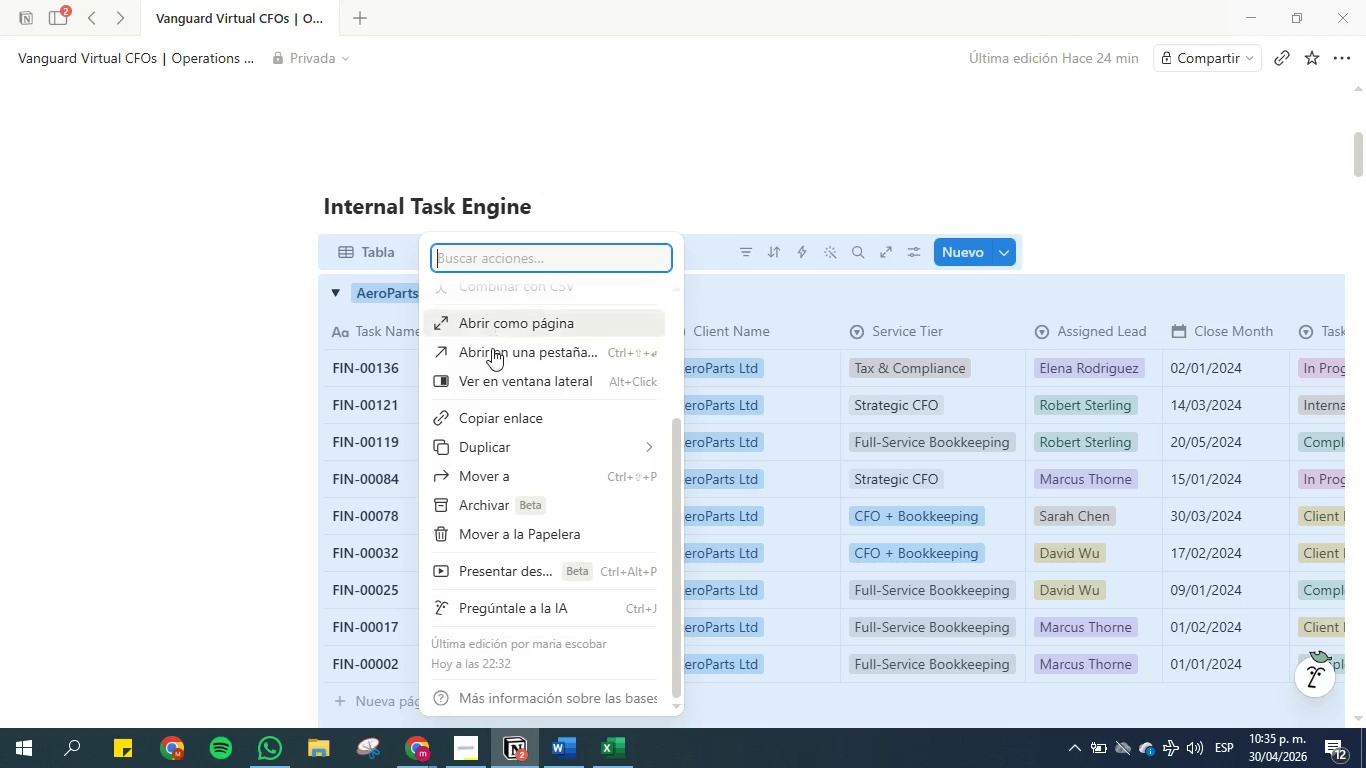 
left_click([501, 348])
 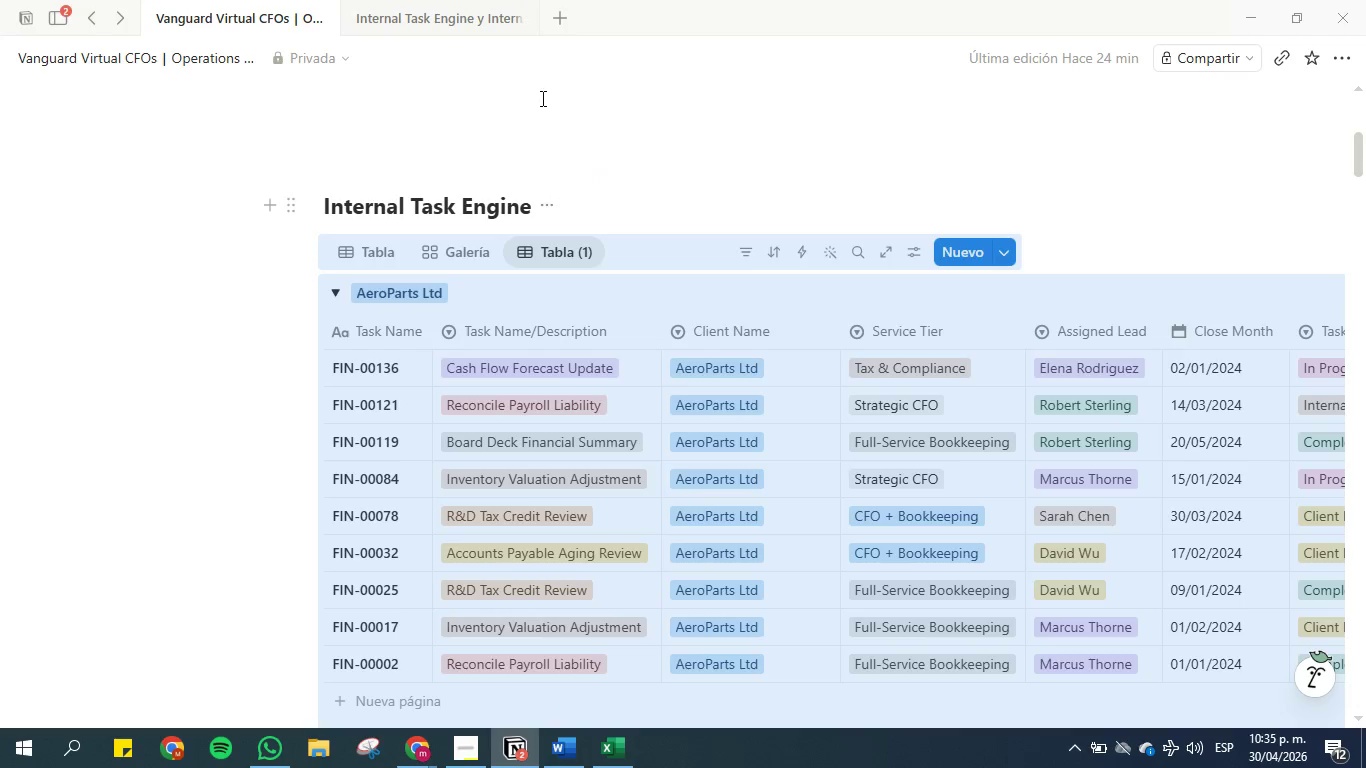 
left_click([471, 15])
 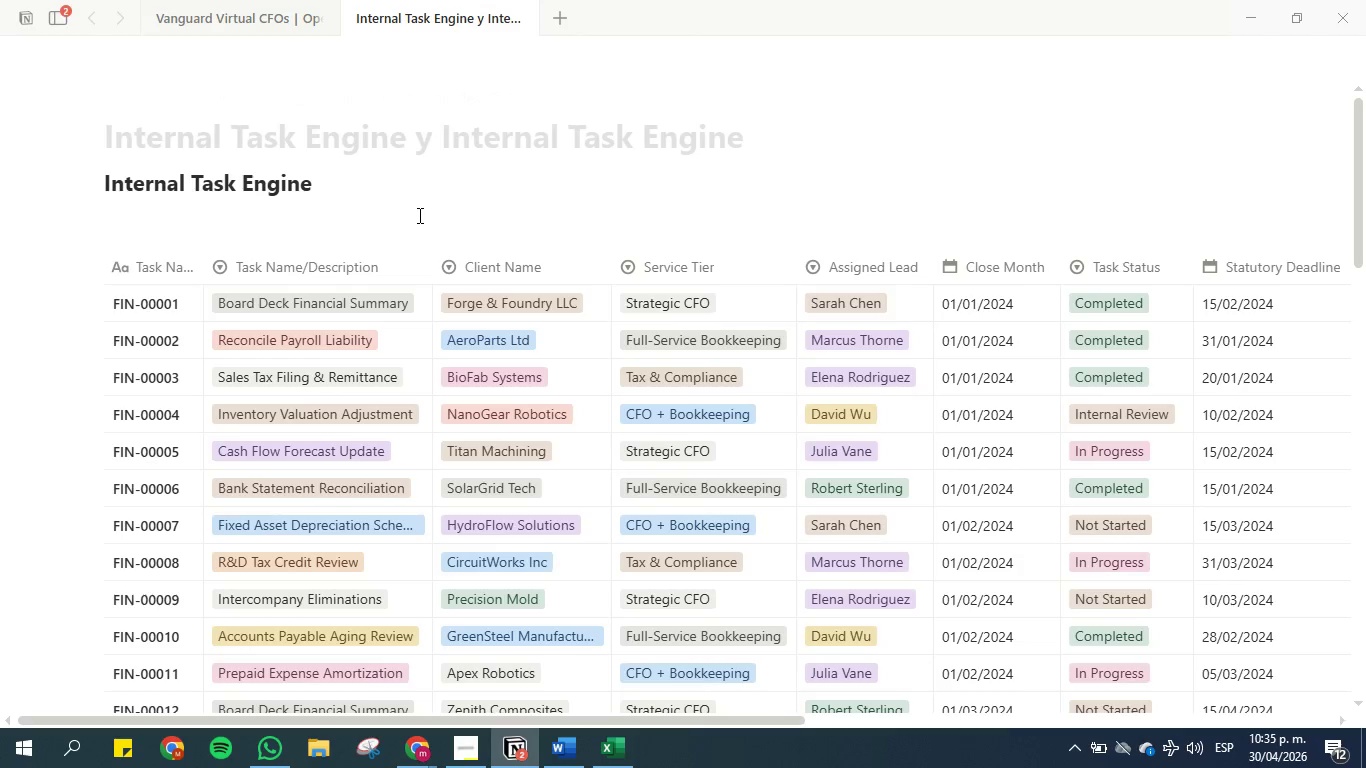 
wait(5.11)
 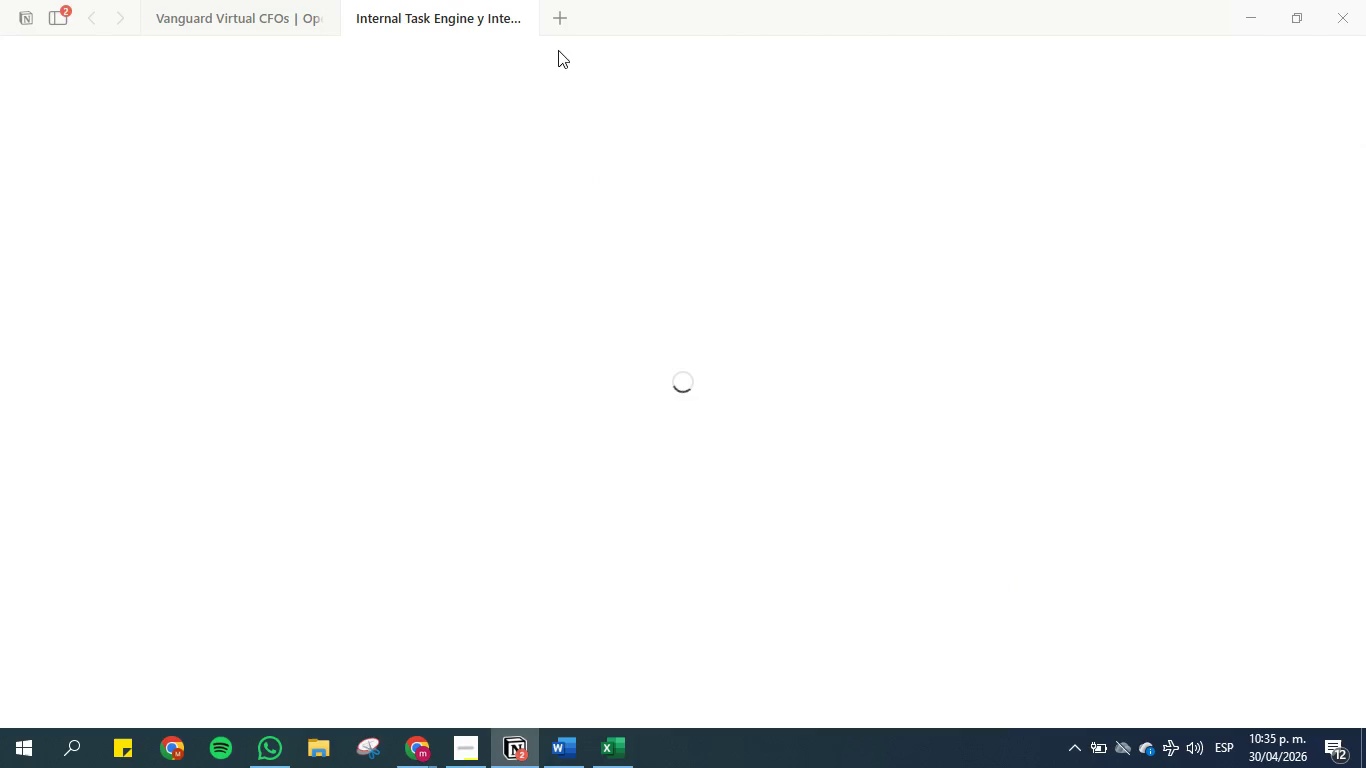 
scroll: coordinate [418, 215], scroll_direction: down, amount: 7.0
 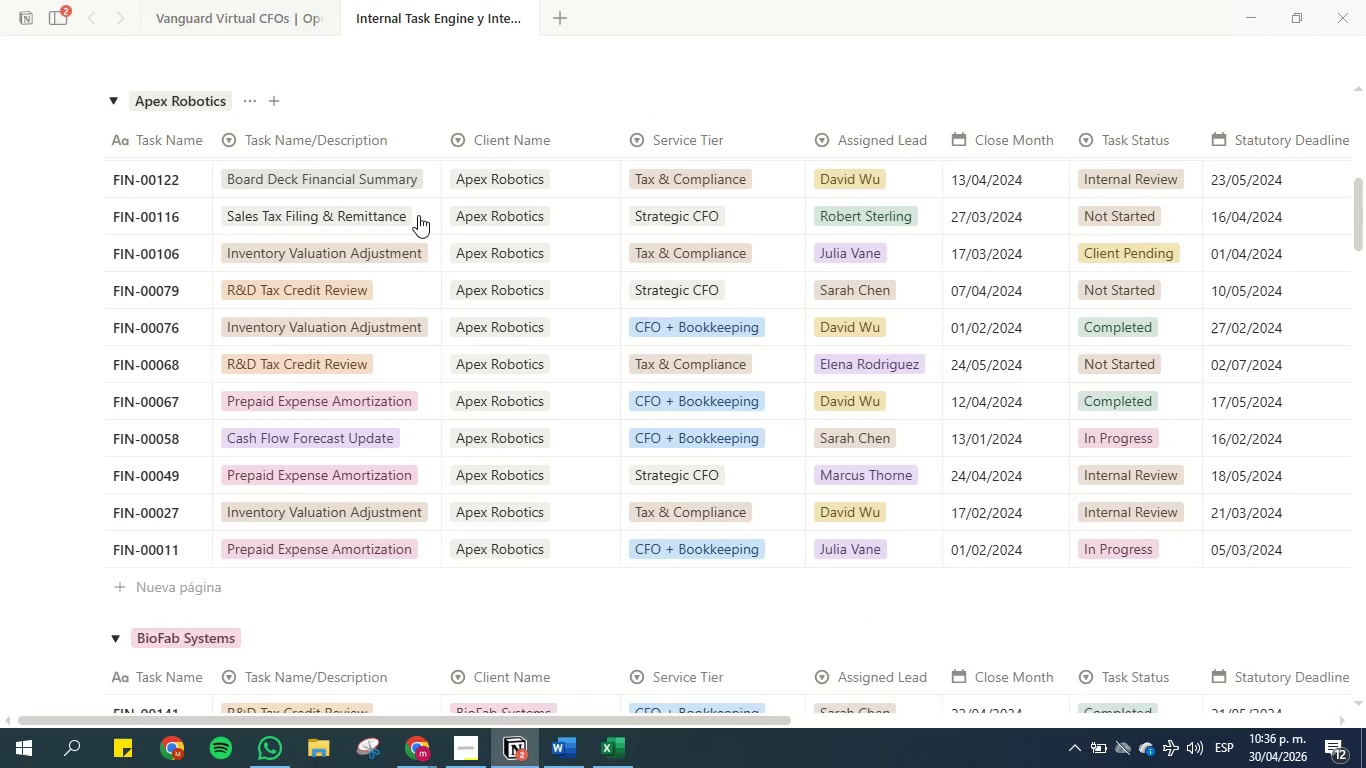 
scroll: coordinate [418, 215], scroll_direction: up, amount: 6.0
 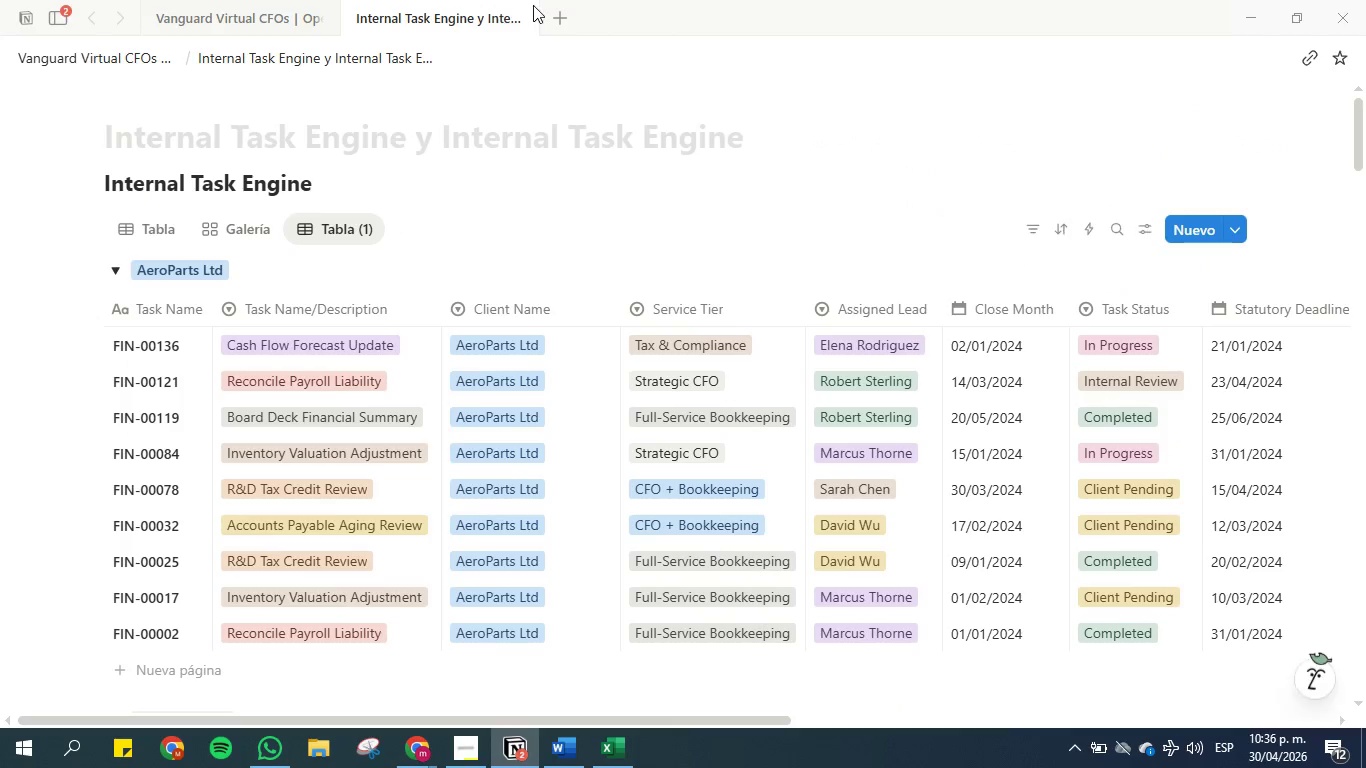 
left_click([518, 17])
 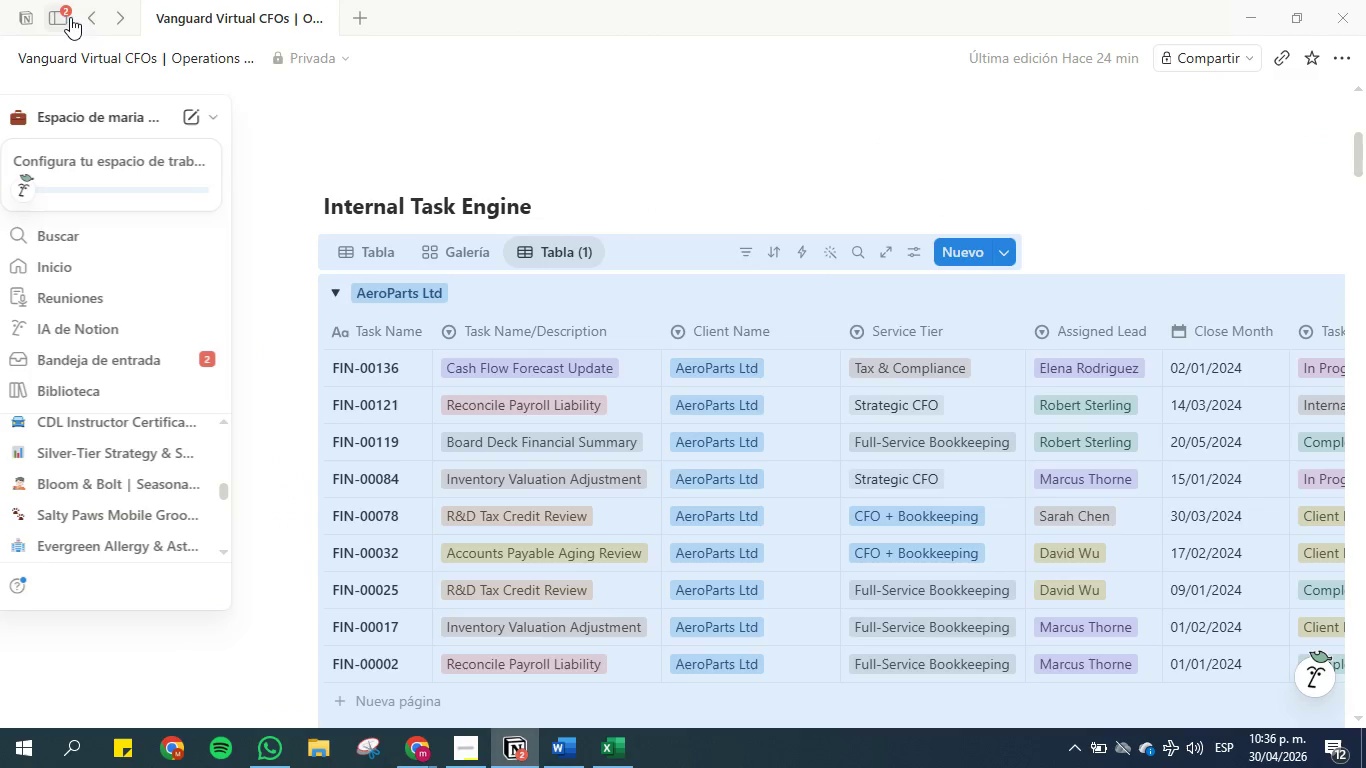 
left_click([58, 16])
 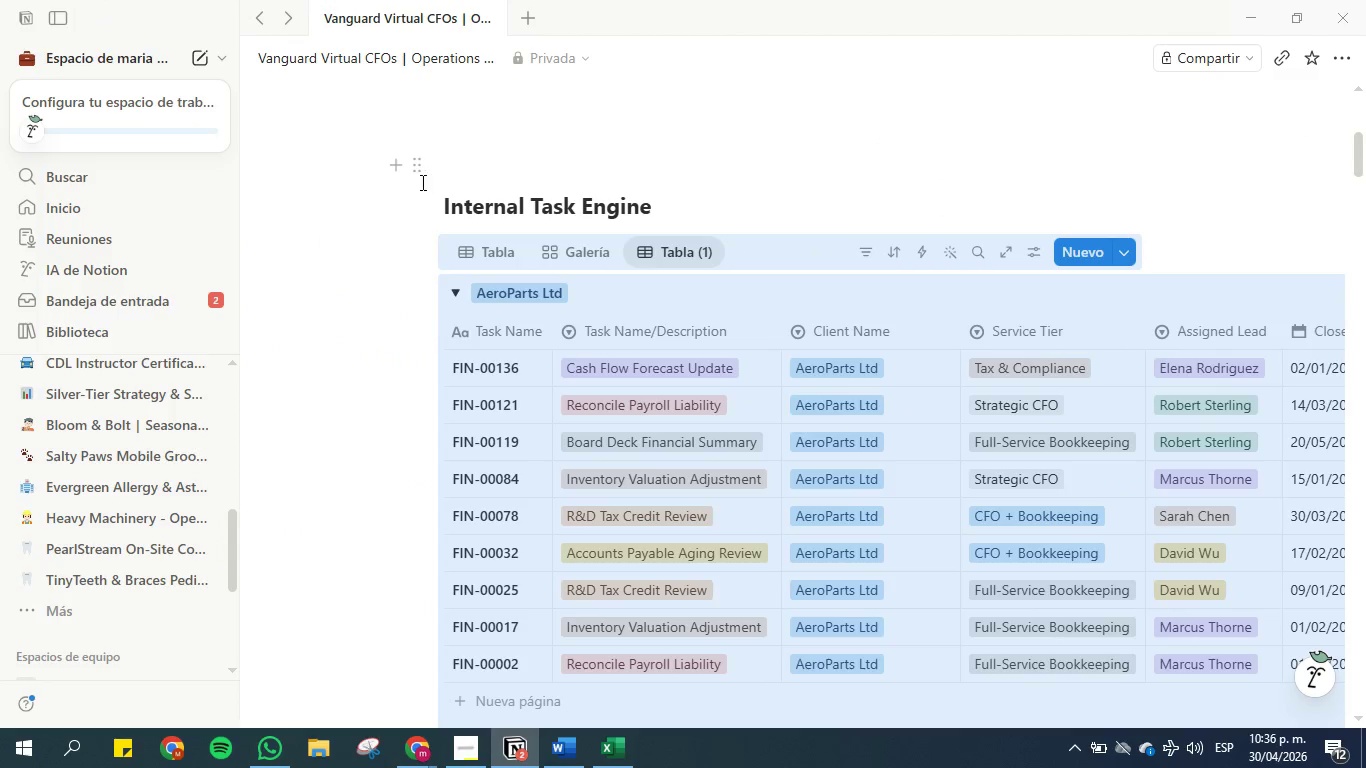 
left_click([578, 154])
 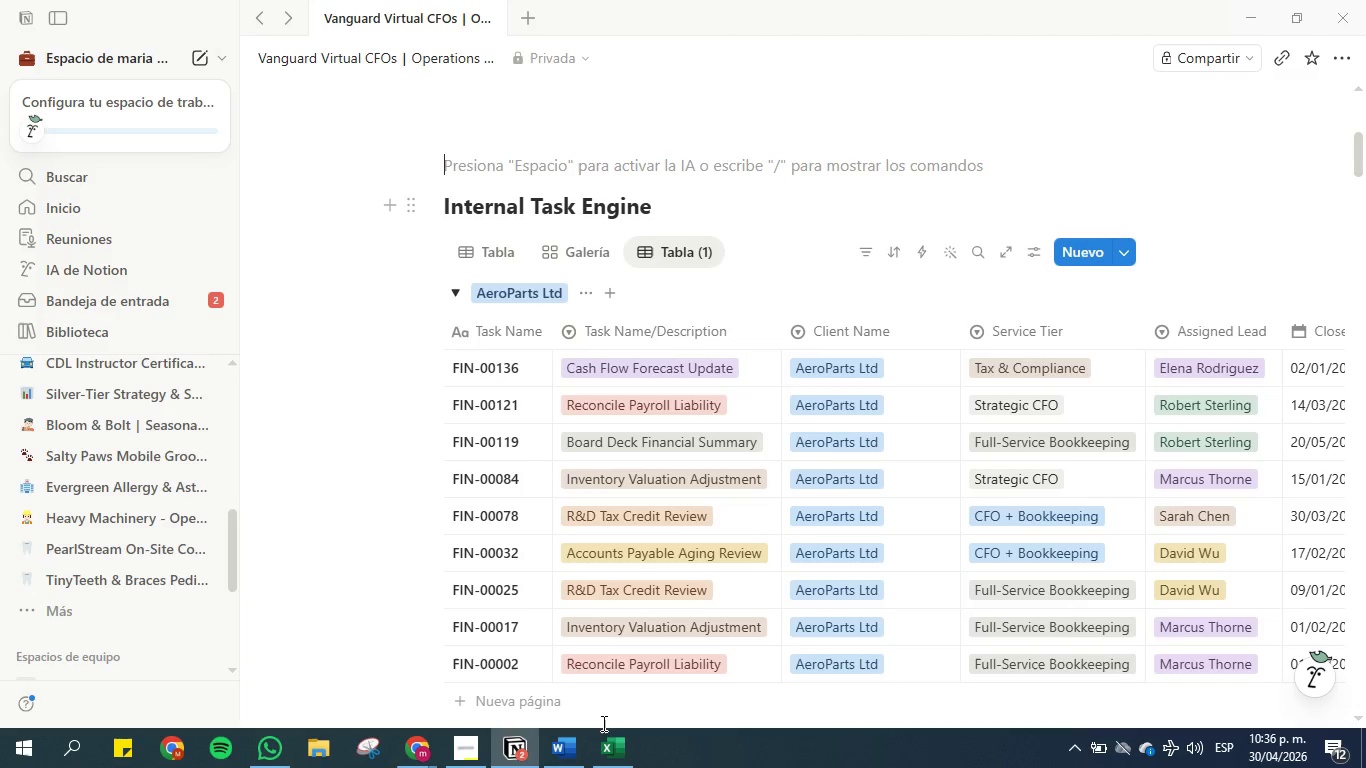 
left_click([607, 743])
 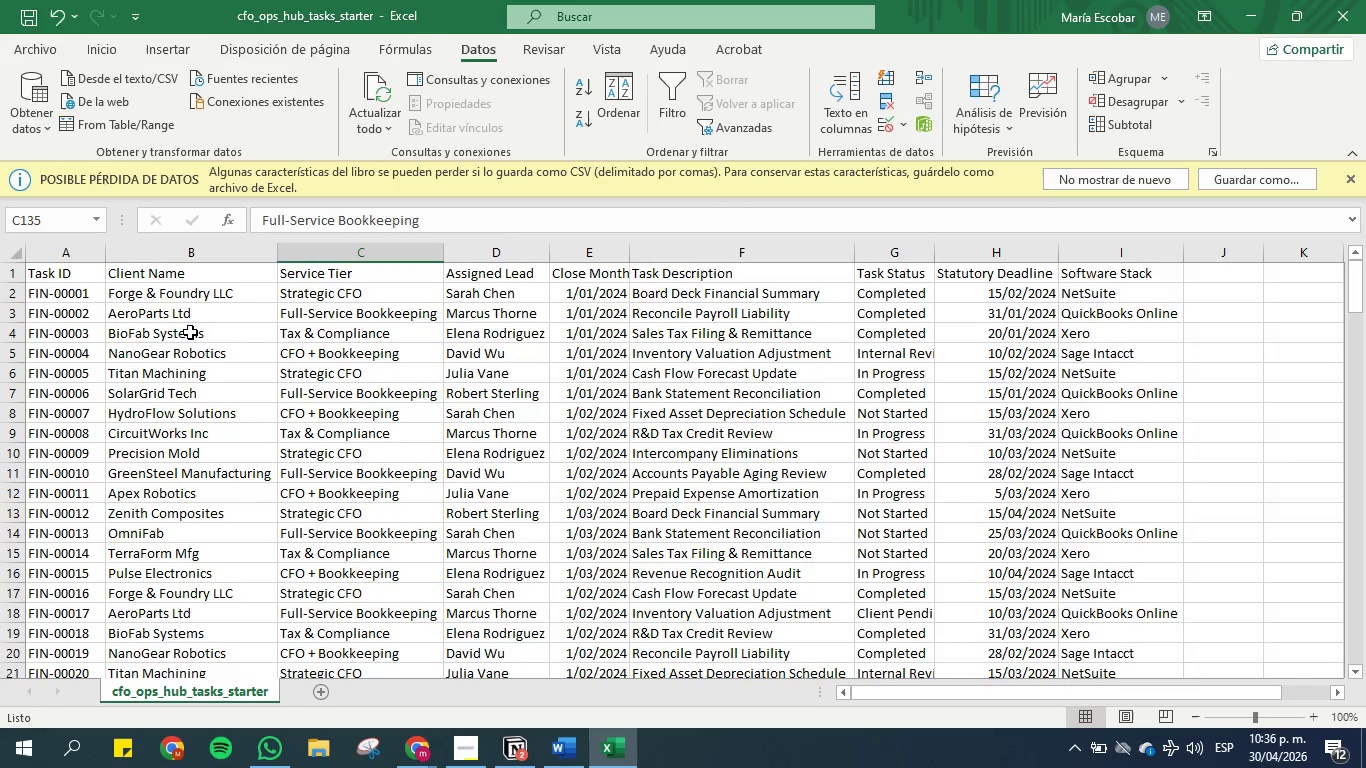 
left_click([175, 314])
 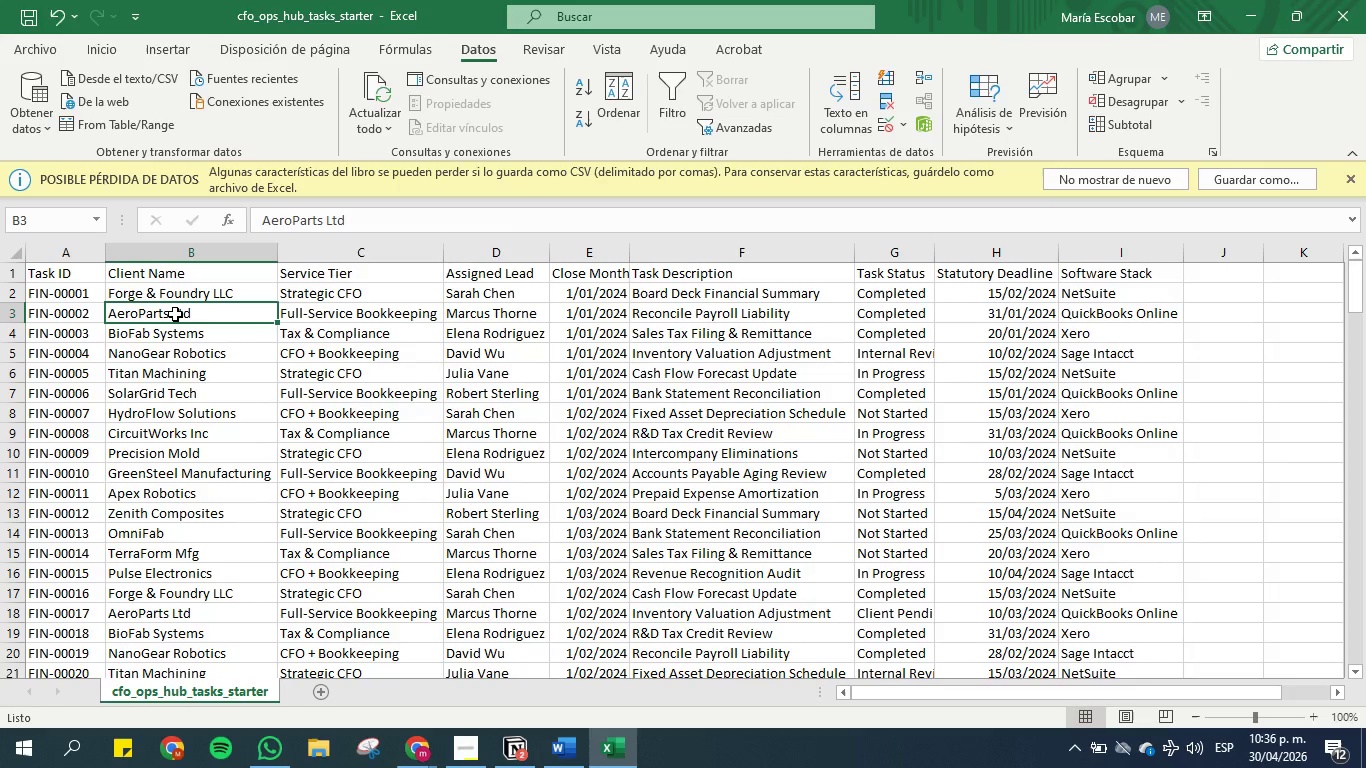 
key(Control+C)
 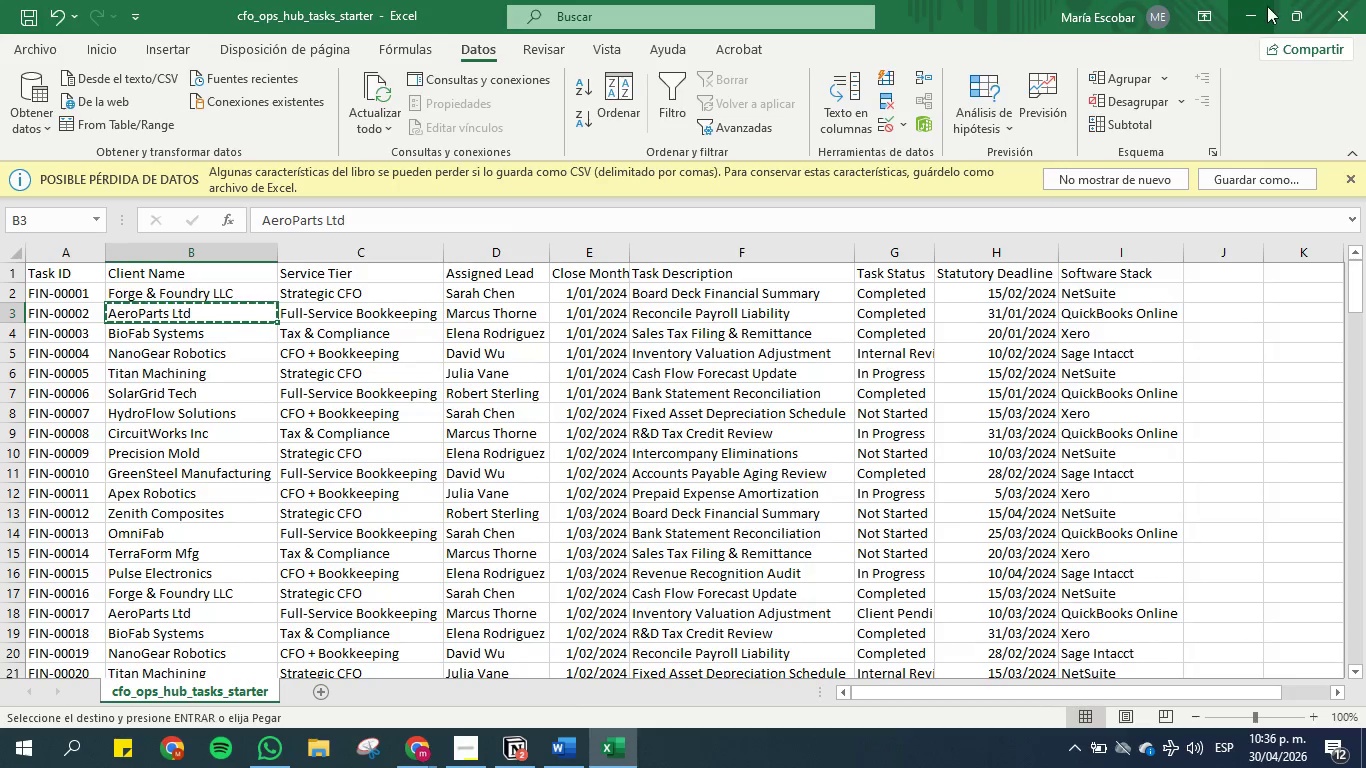 
left_click([1256, 9])
 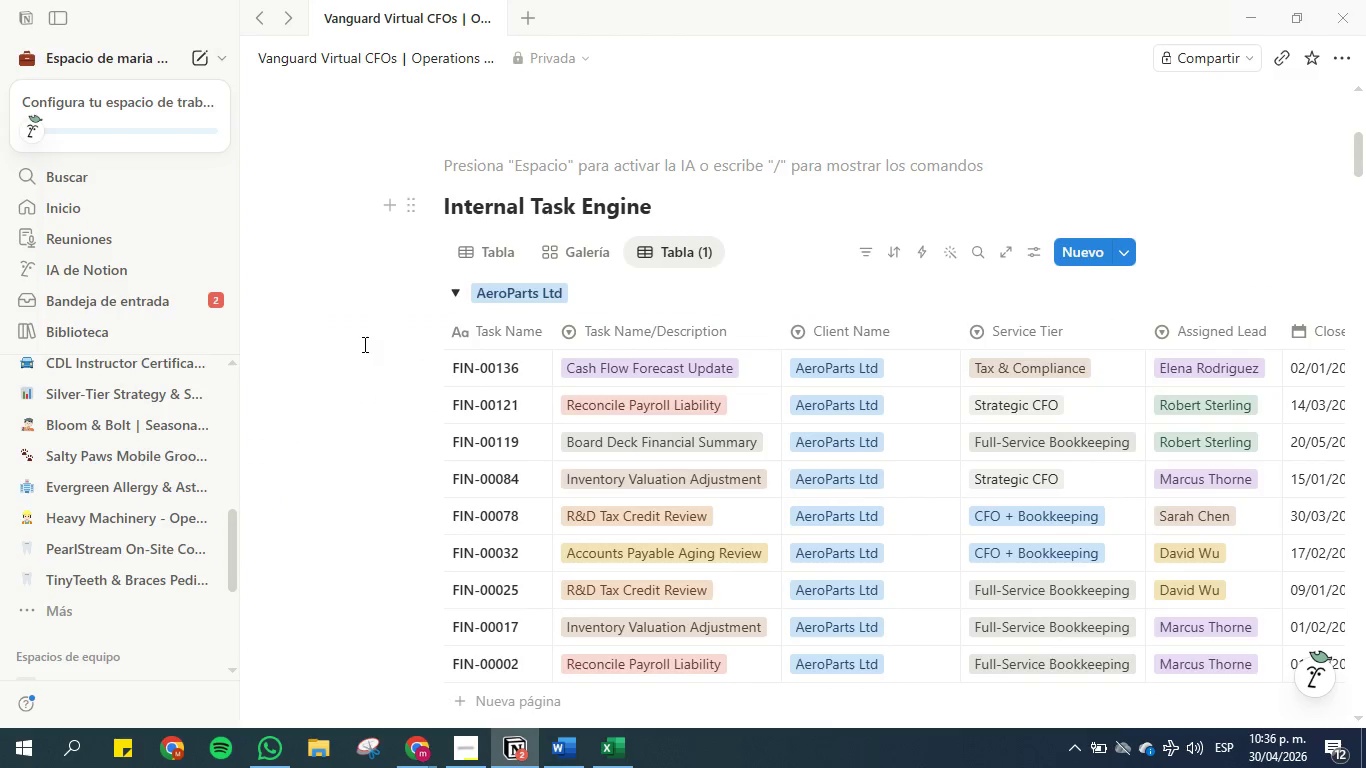 
scroll: coordinate [565, 361], scroll_direction: down, amount: 51.0
 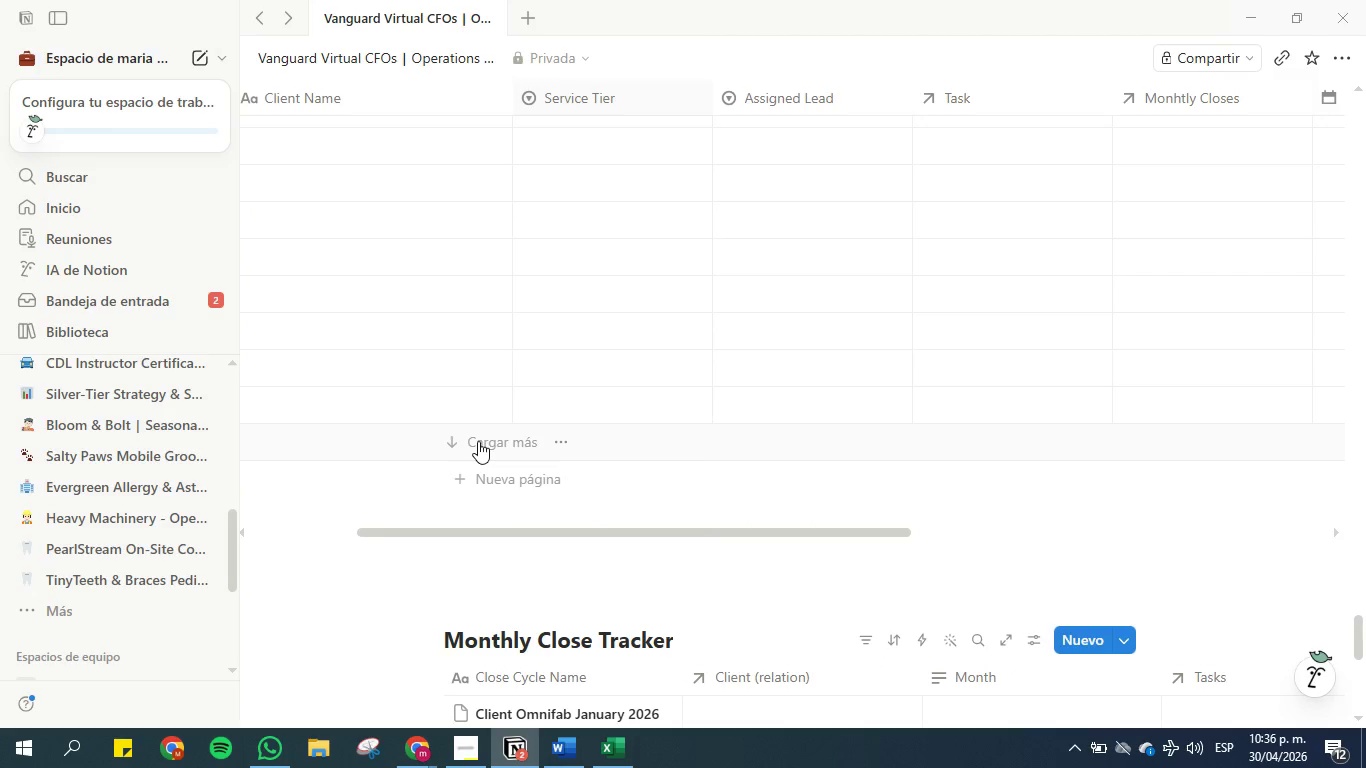 
left_click_drag(start_coordinate=[583, 533], to_coordinate=[296, 507])
 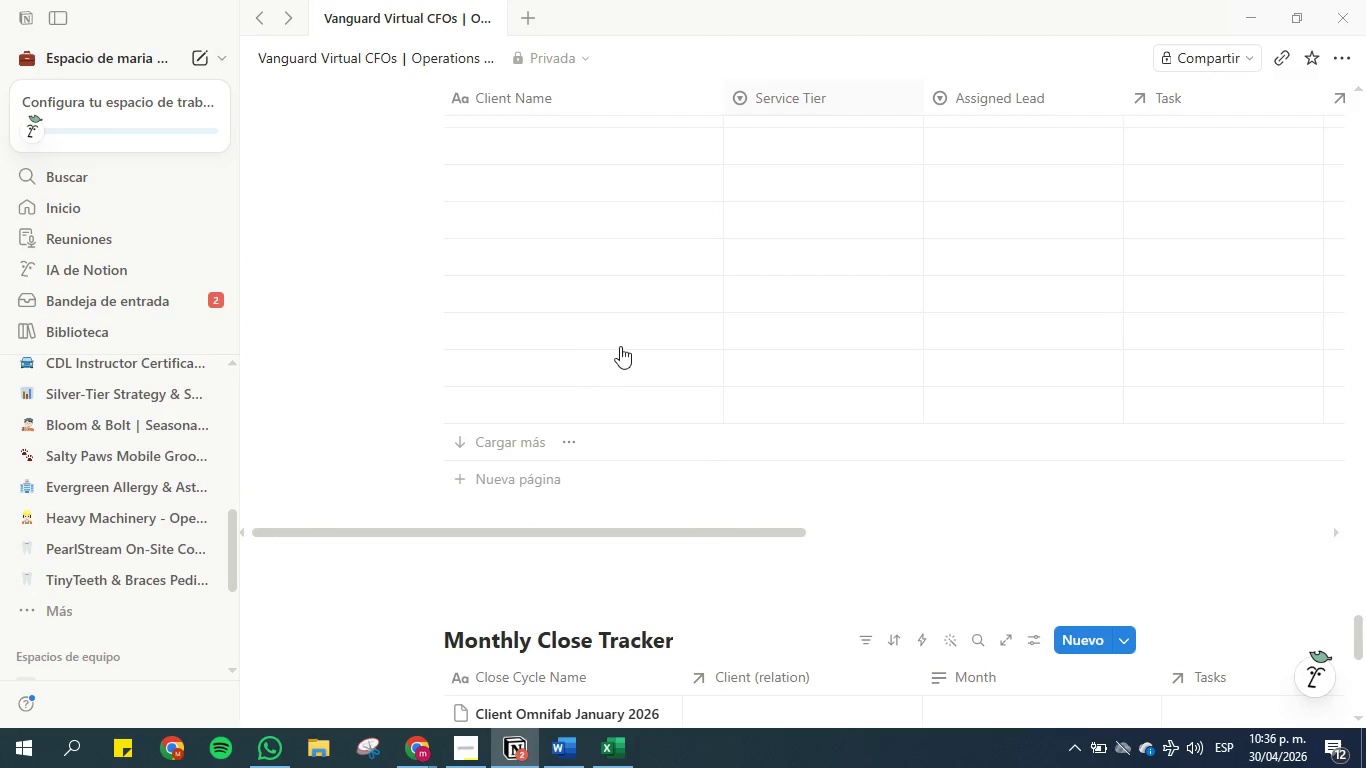 
scroll: coordinate [619, 346], scroll_direction: up, amount: 18.0
 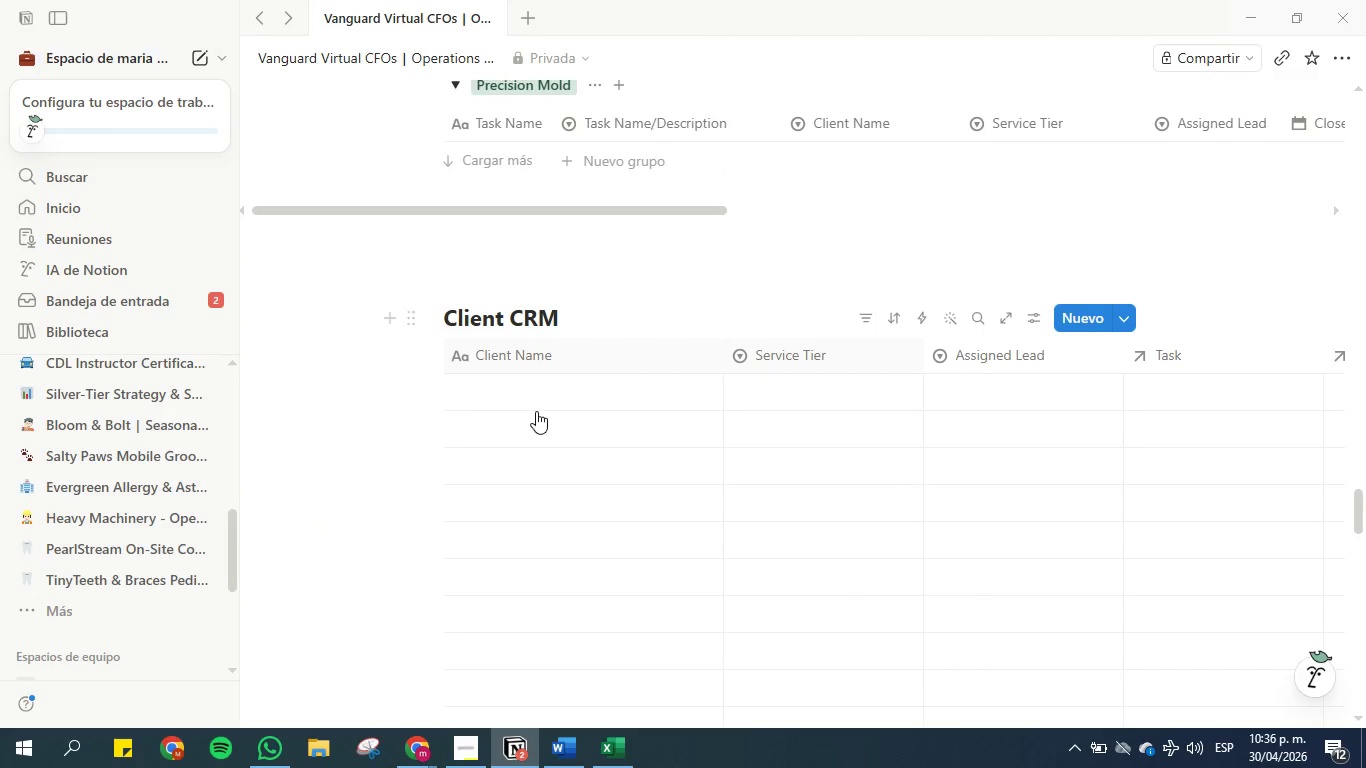 
left_click([527, 386])
 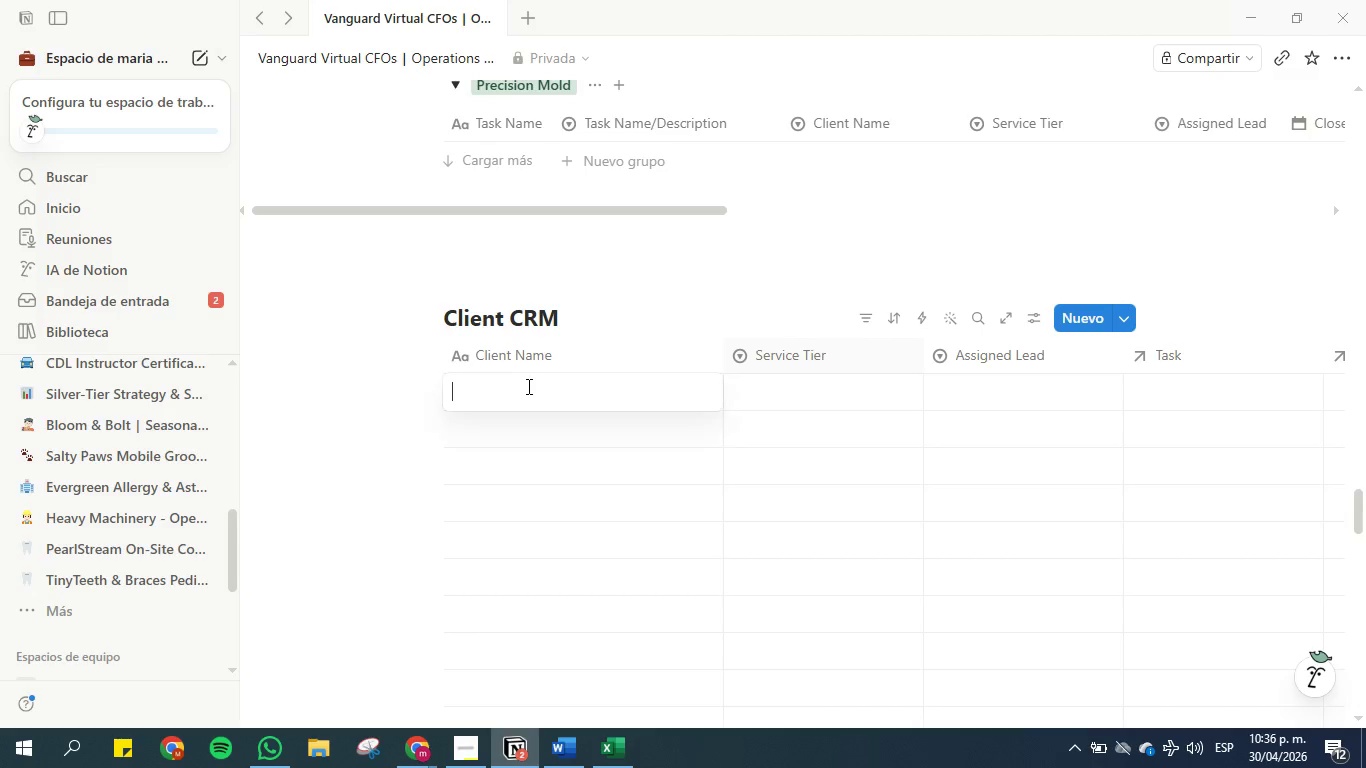 
key(Control+V)
 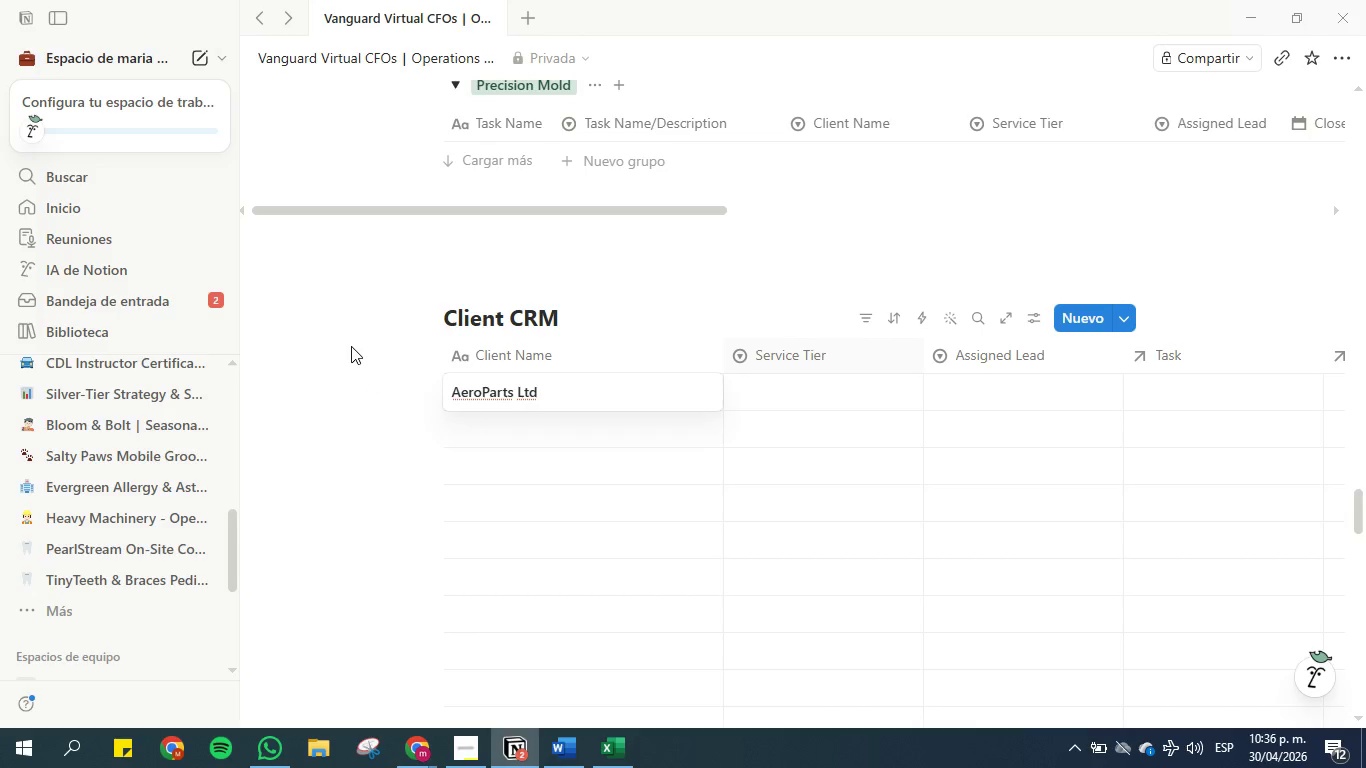 
left_click([351, 346])
 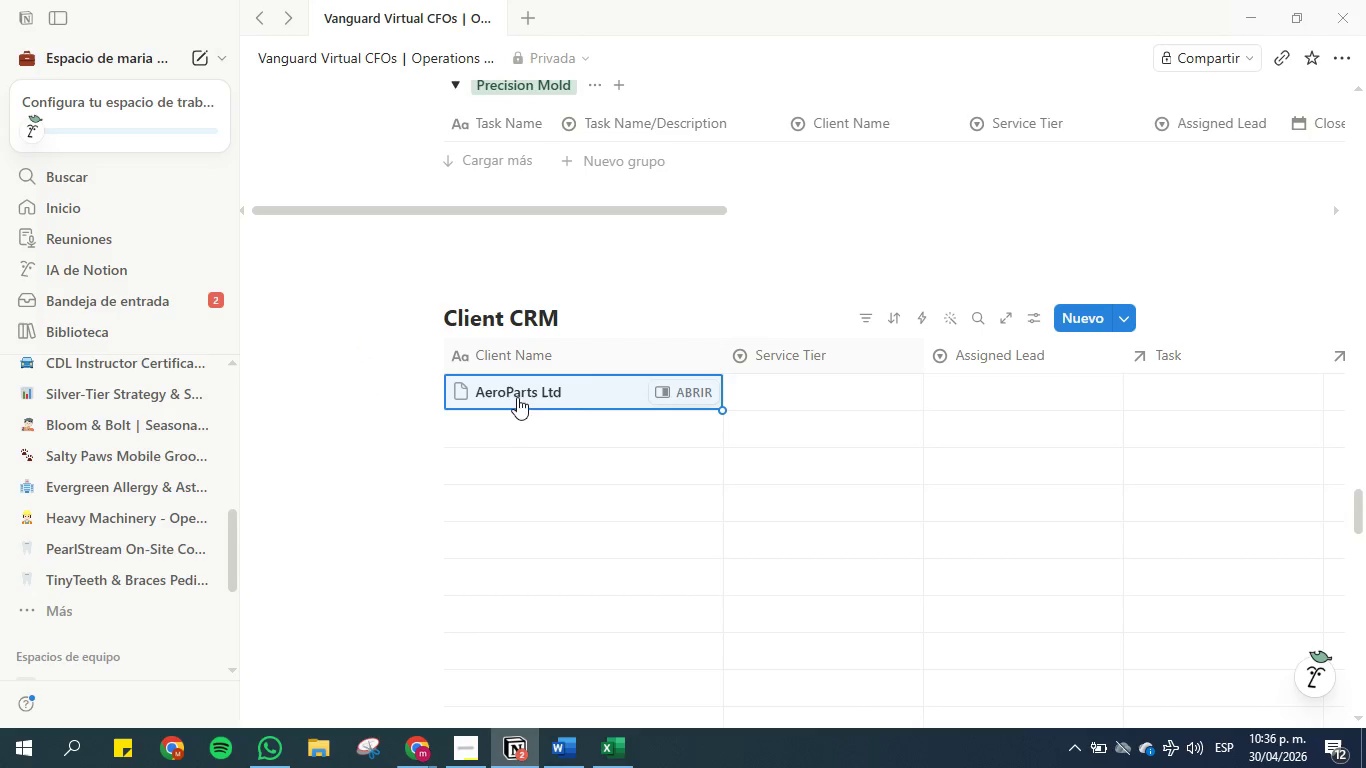 
left_click([636, 274])
 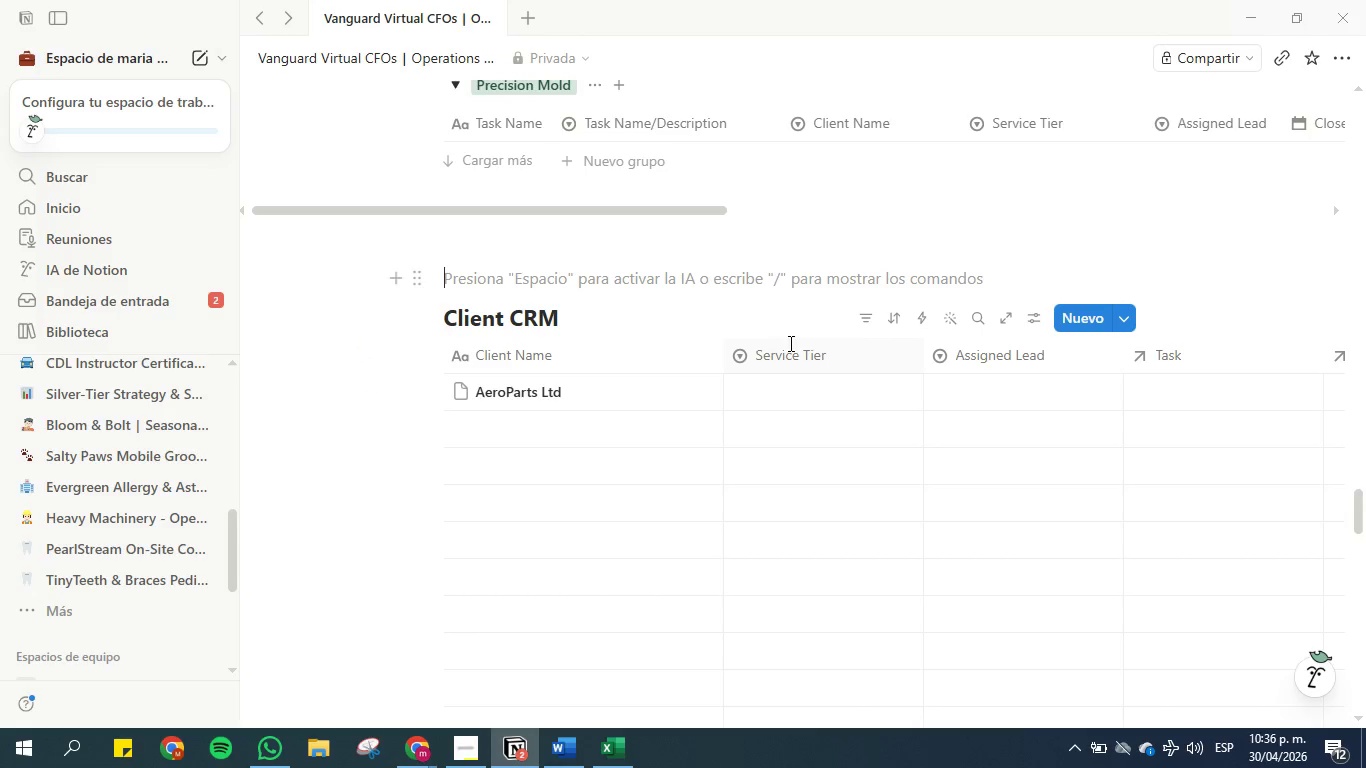 
left_click([786, 362])
 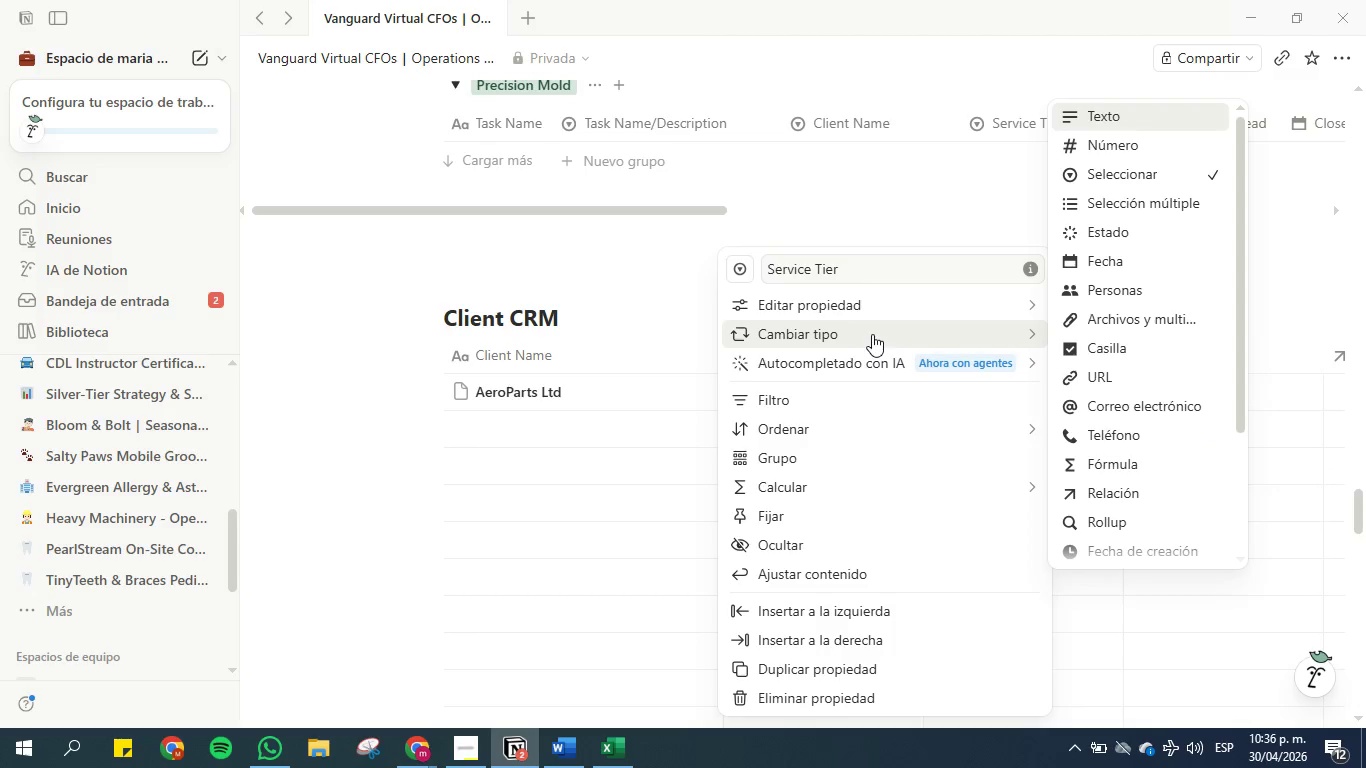 
wait(5.39)
 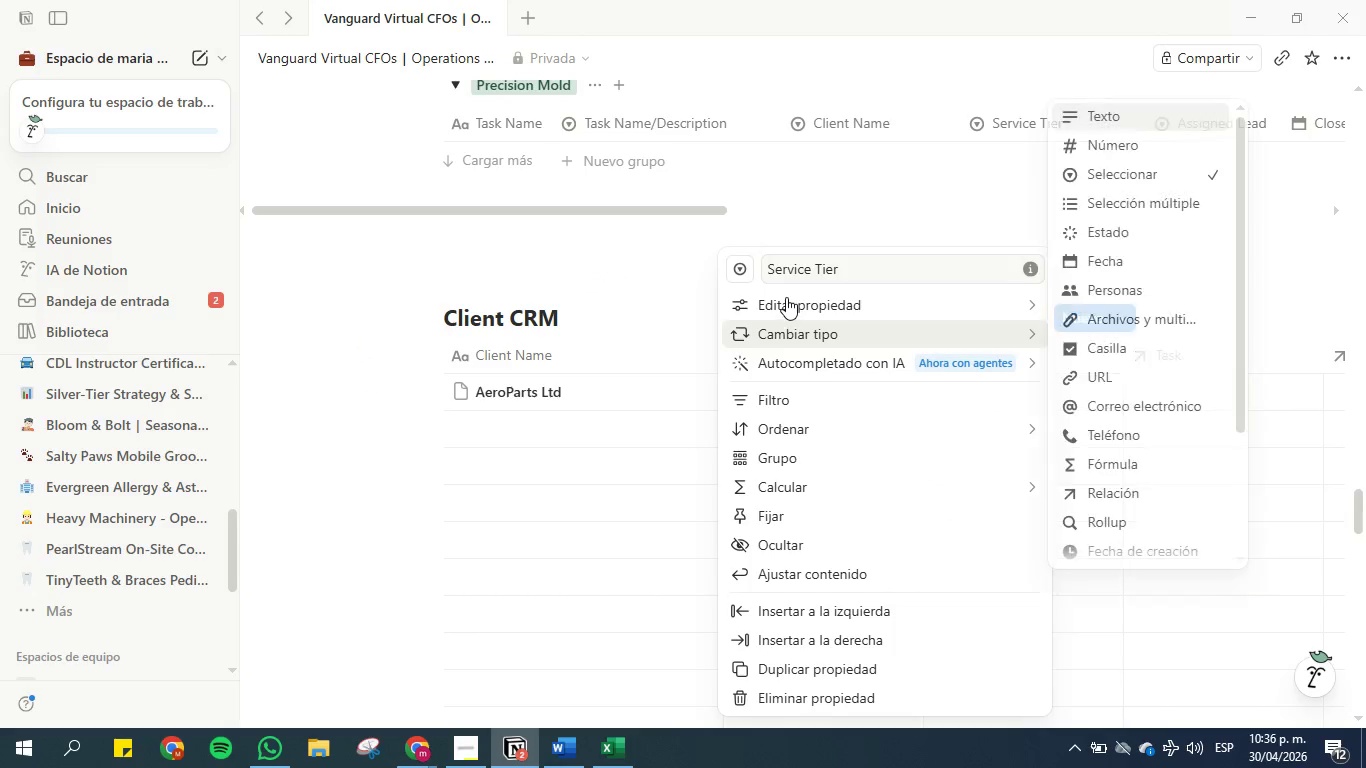 
left_click([1144, 198])
 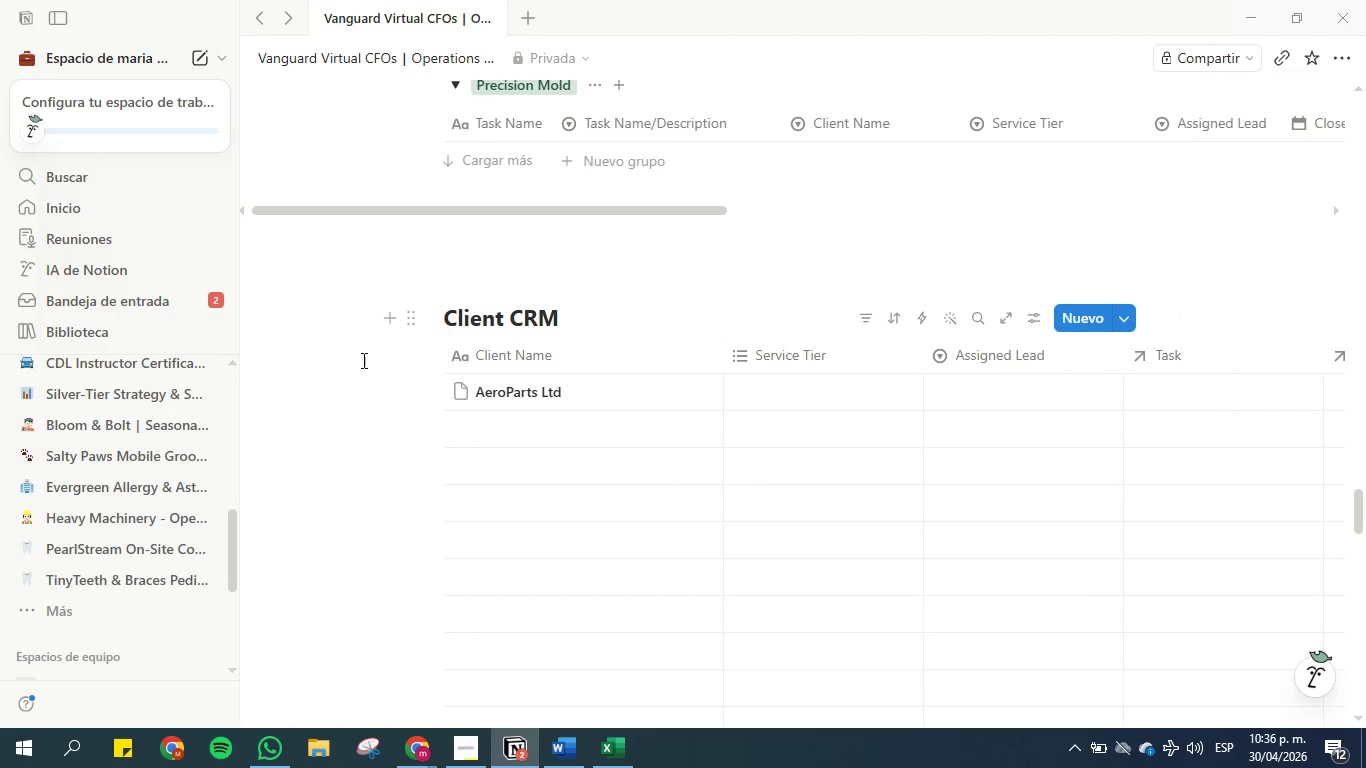 
left_click([360, 357])
 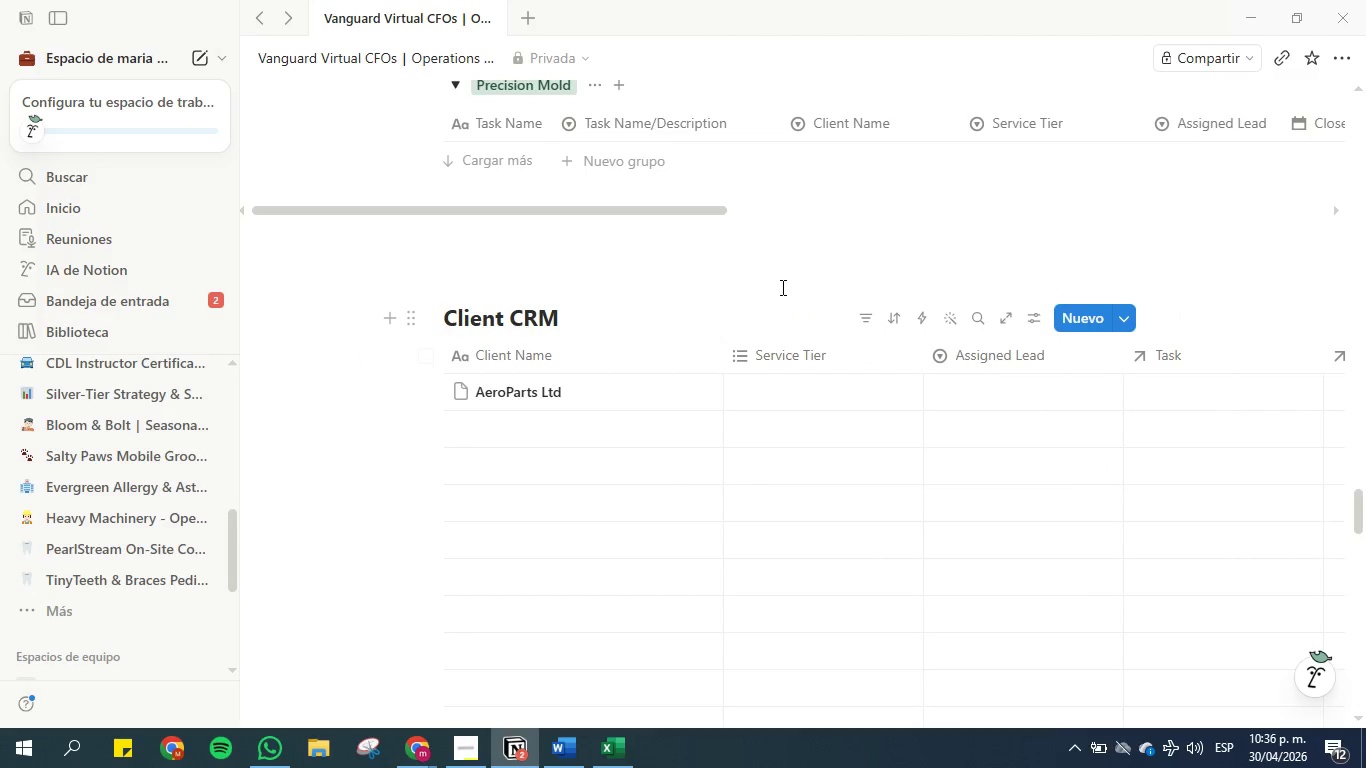 
scroll: coordinate [784, 287], scroll_direction: up, amount: 13.0
 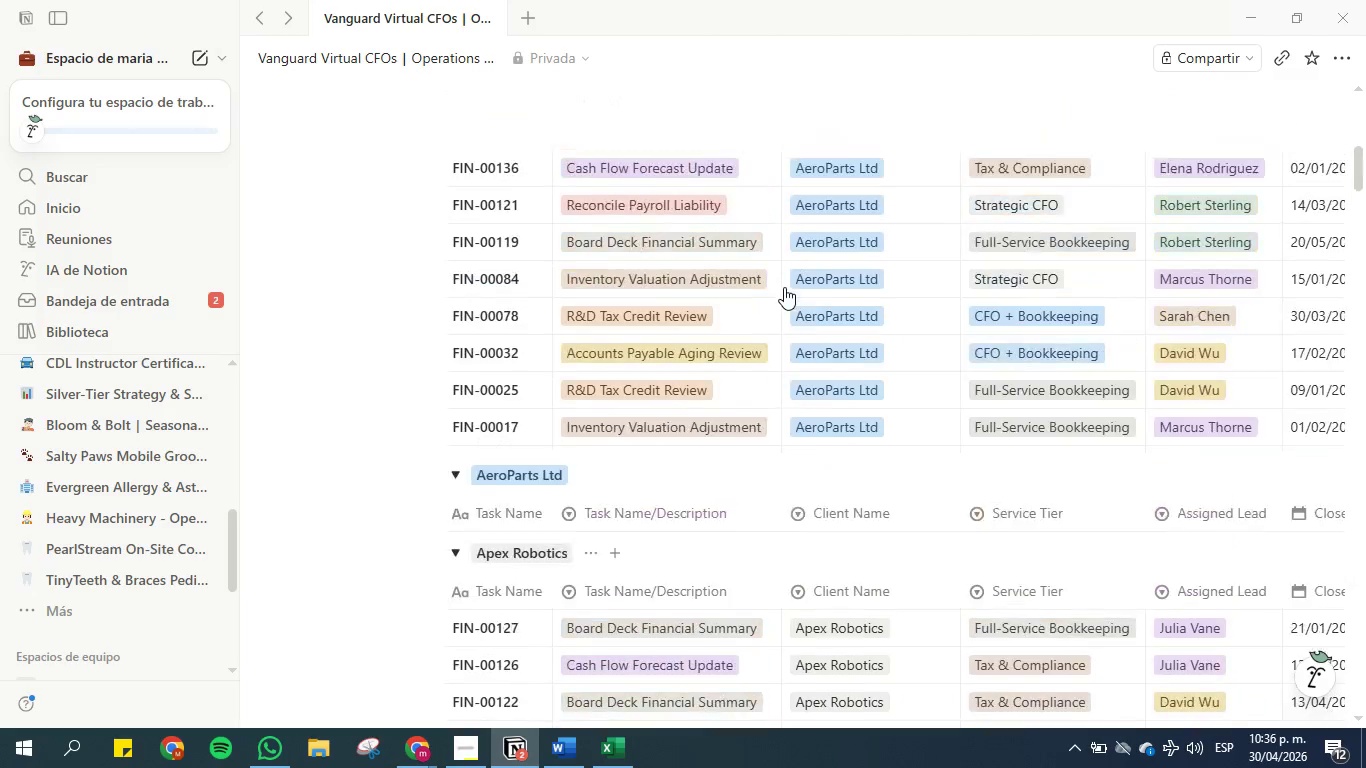 
scroll: coordinate [784, 287], scroll_direction: down, amount: 3.0
 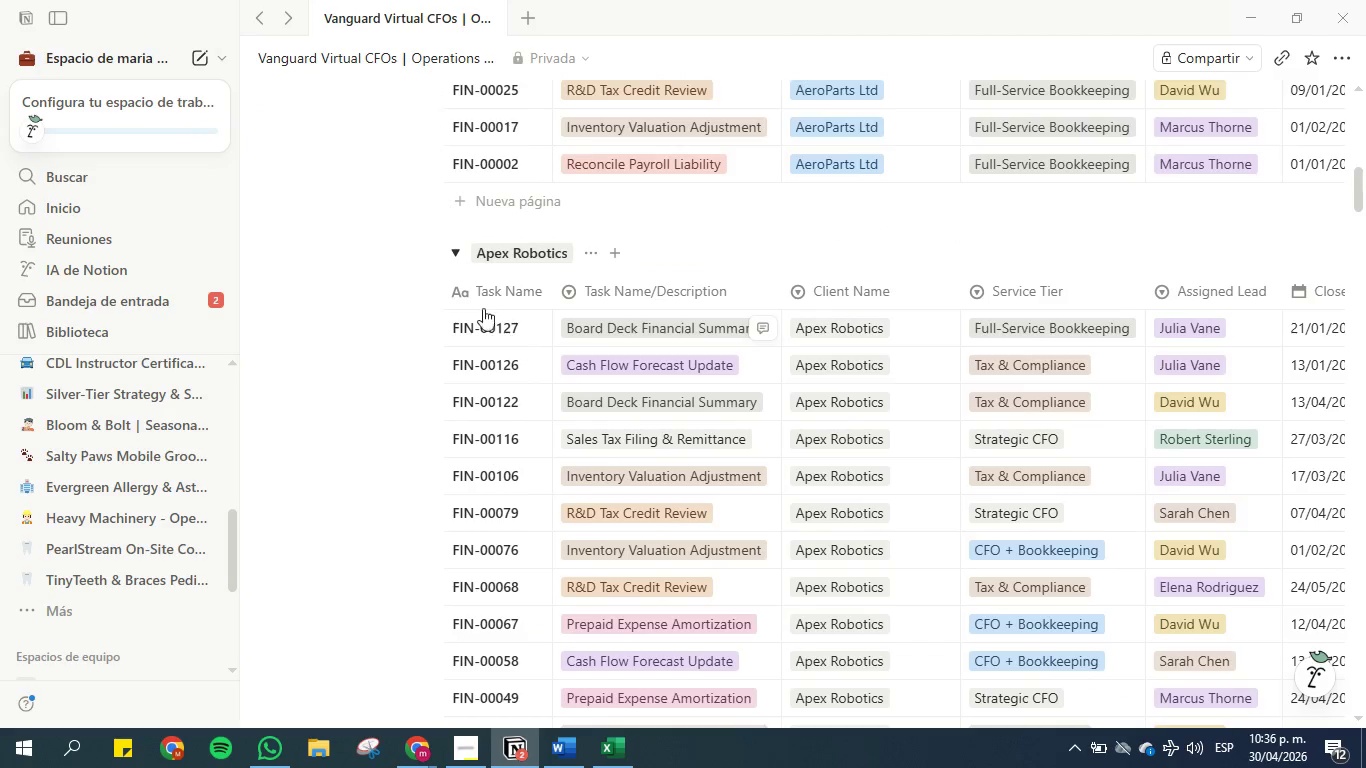 
mouse_move([461, 279])
 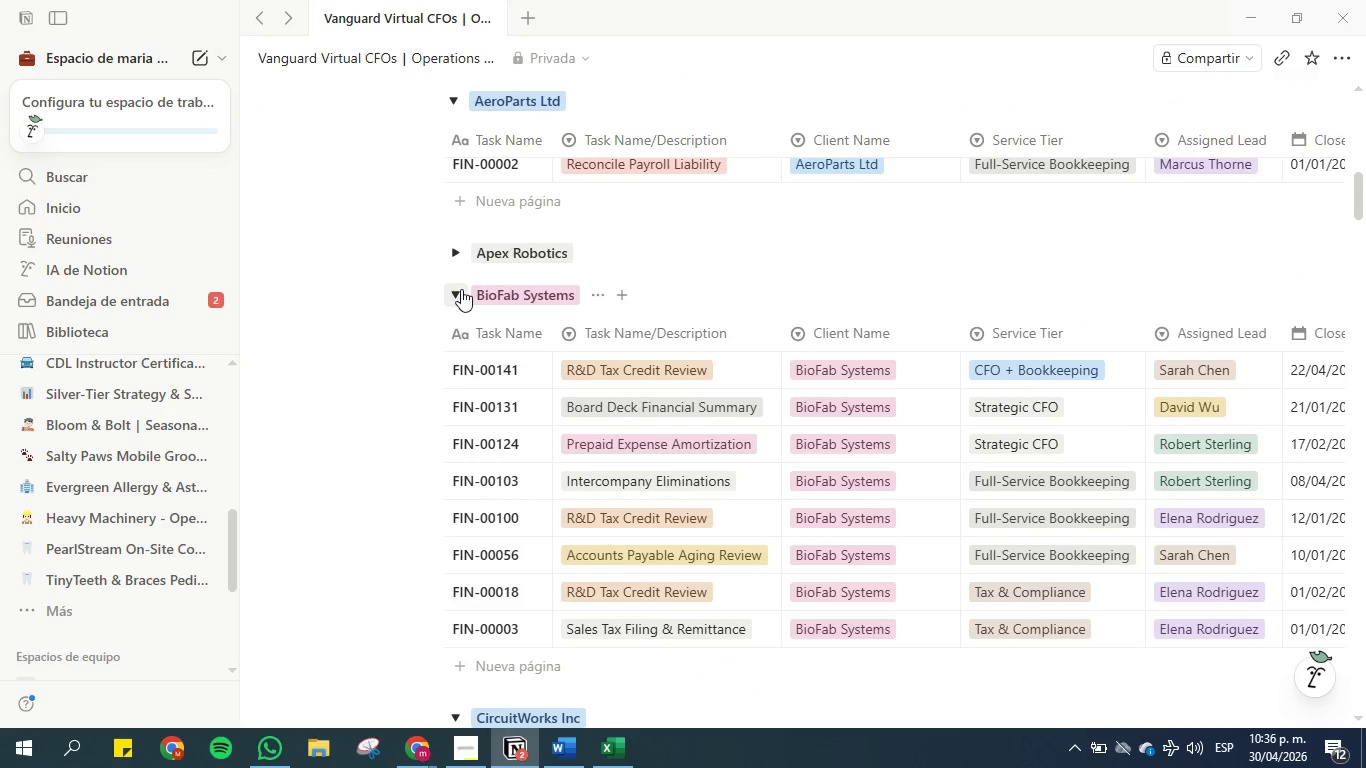 
left_click([458, 290])
 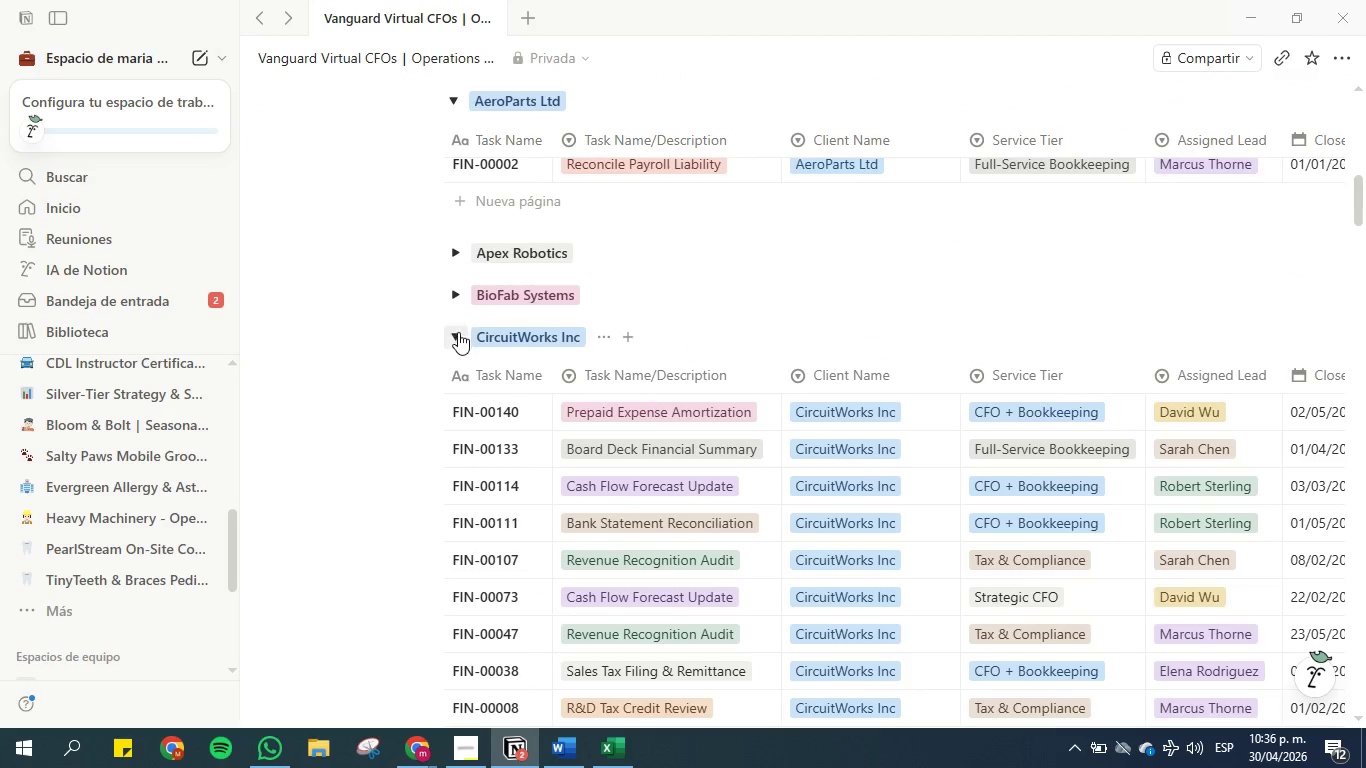 
left_click([457, 338])
 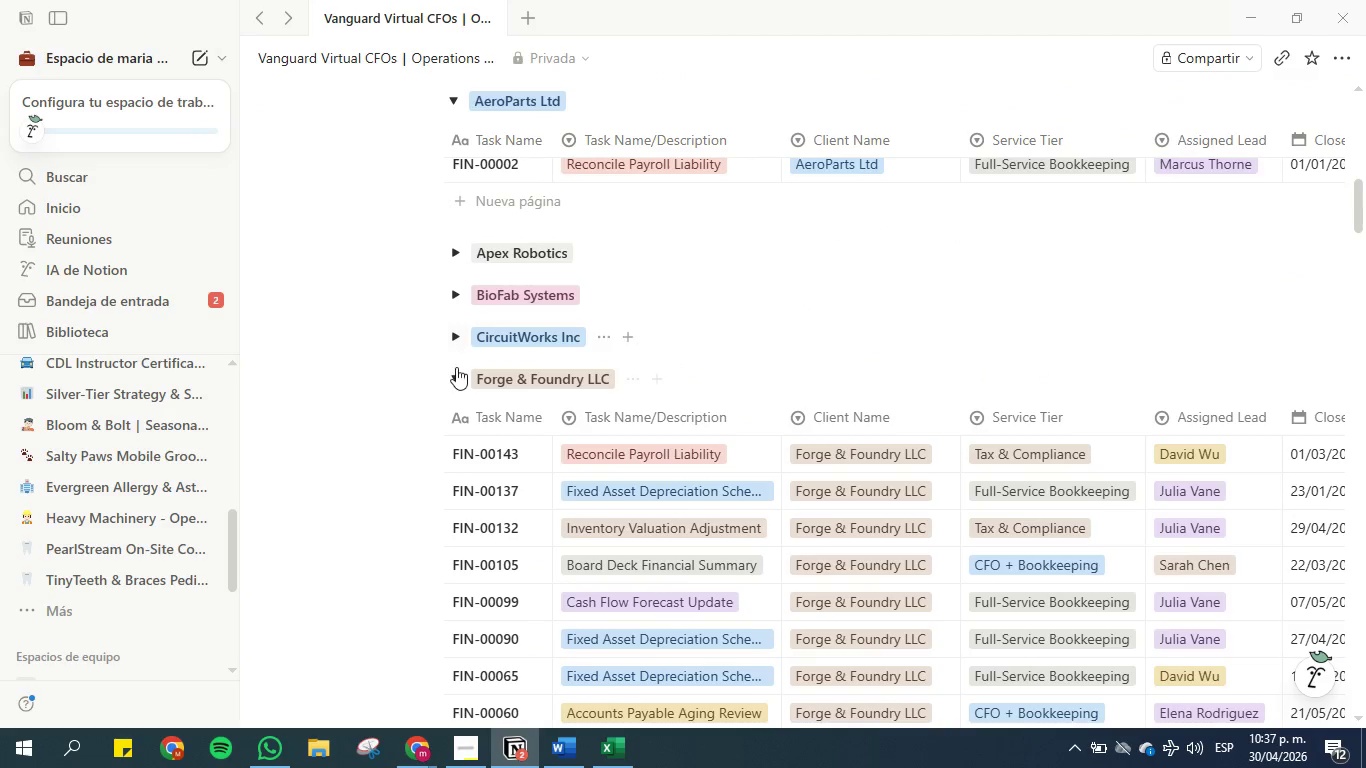 
left_click([456, 375])
 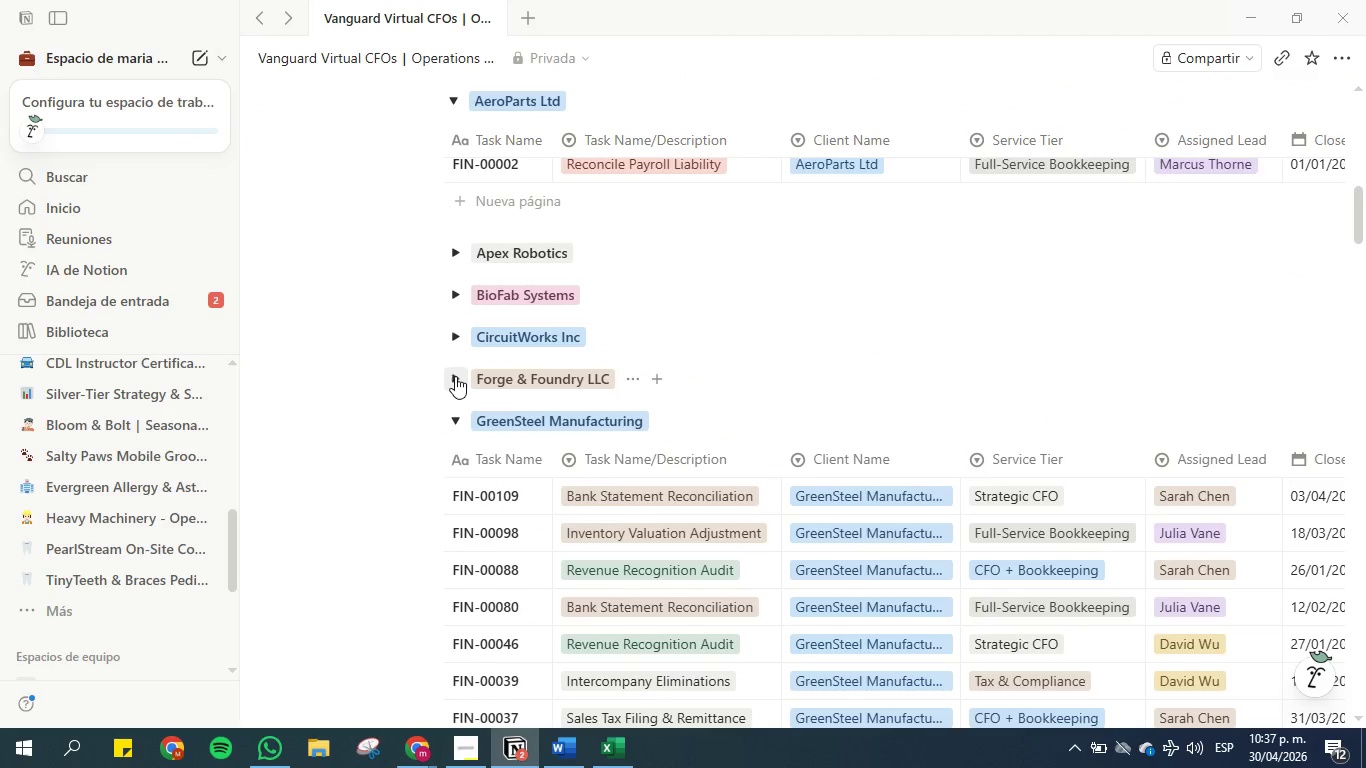 
scroll: coordinate [455, 376], scroll_direction: down, amount: 2.0
 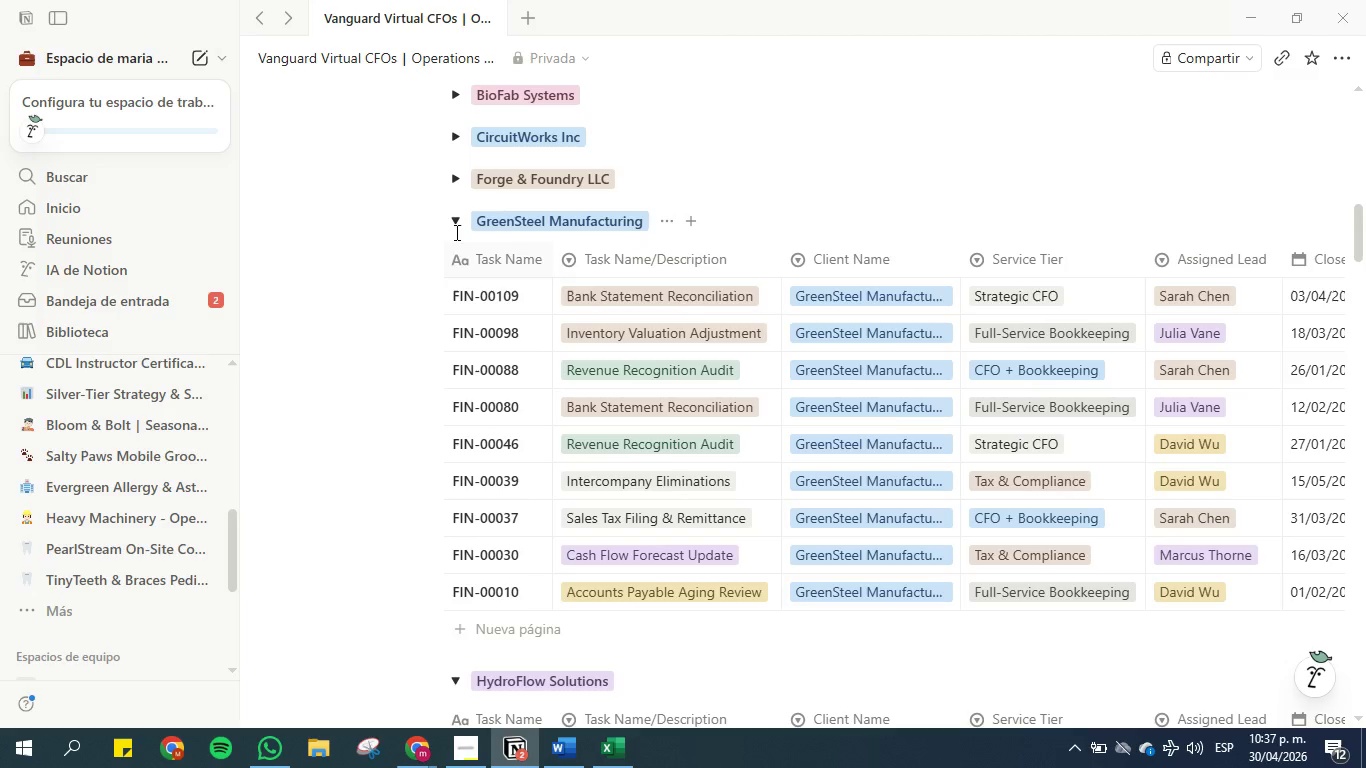 
left_click([455, 225])
 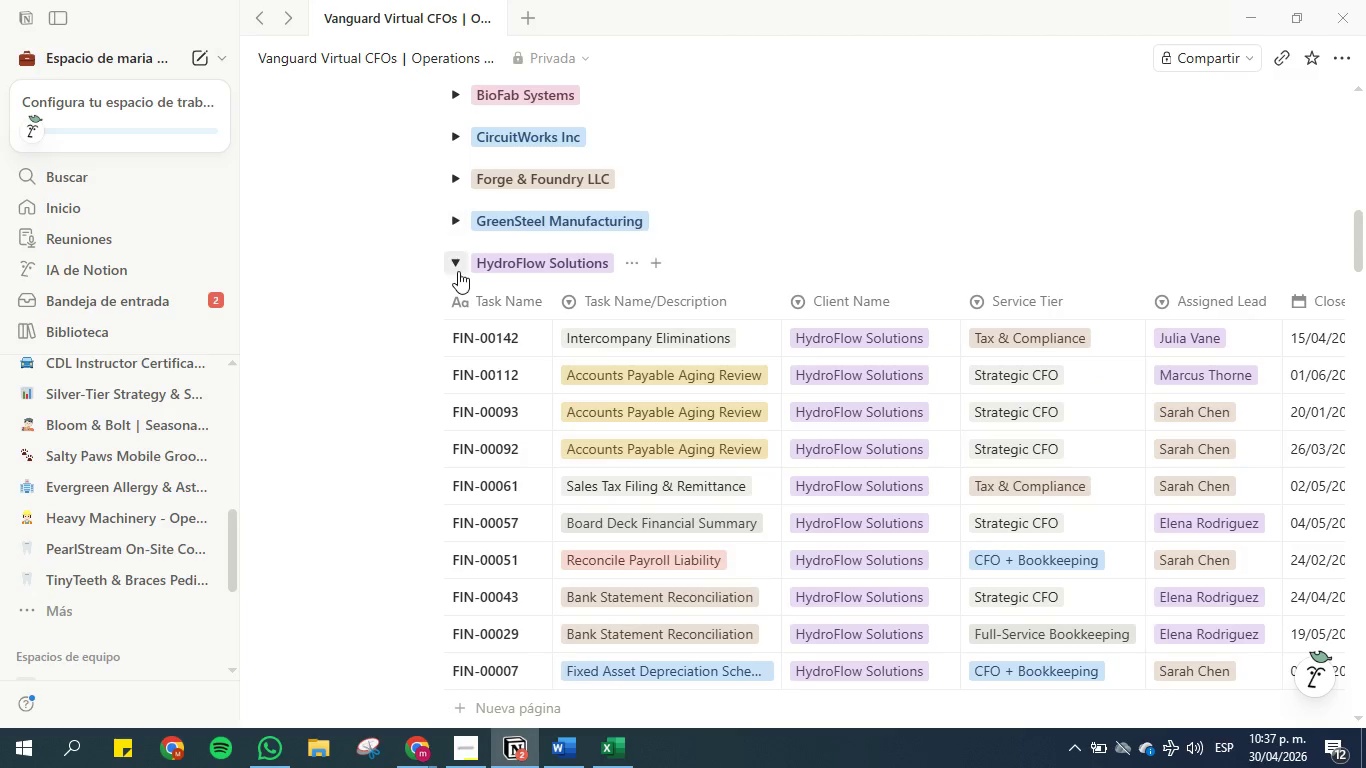 
left_click([458, 264])
 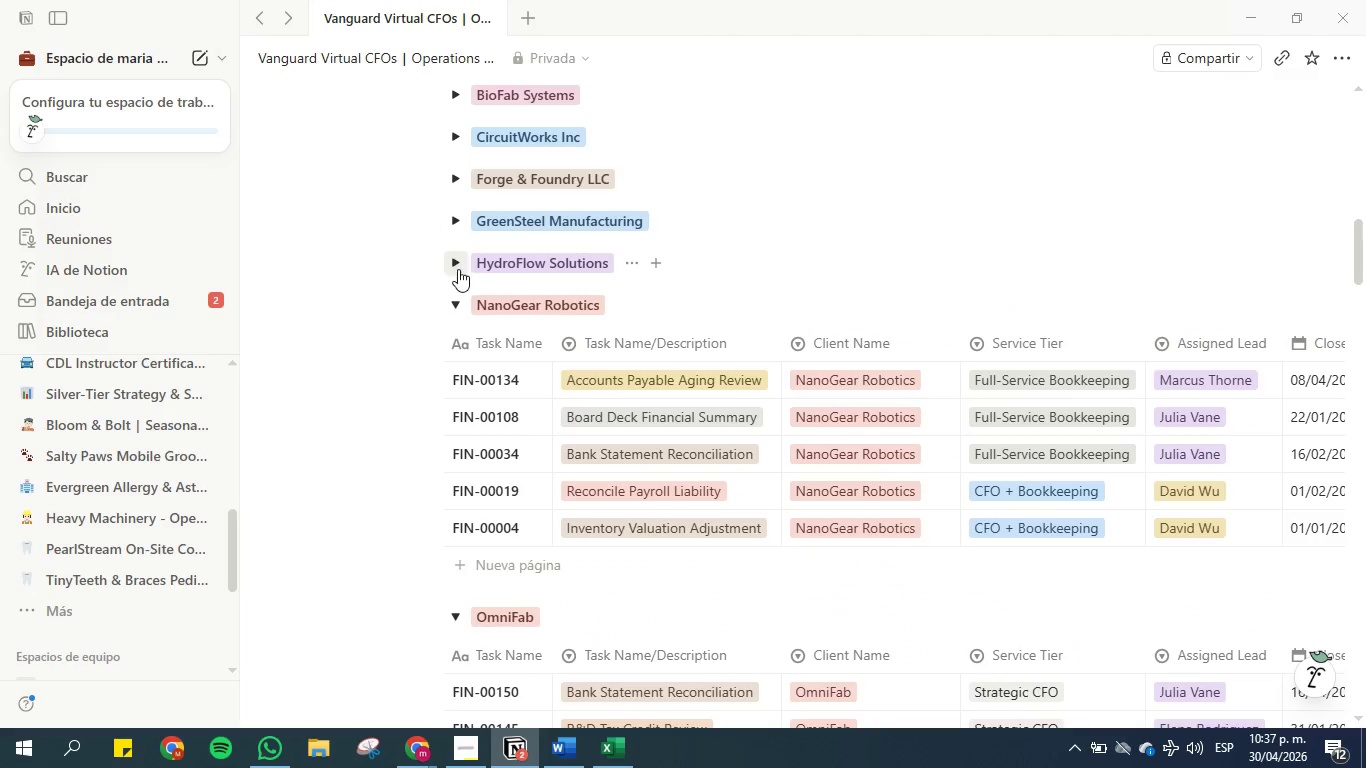 
scroll: coordinate [457, 285], scroll_direction: down, amount: 1.0
 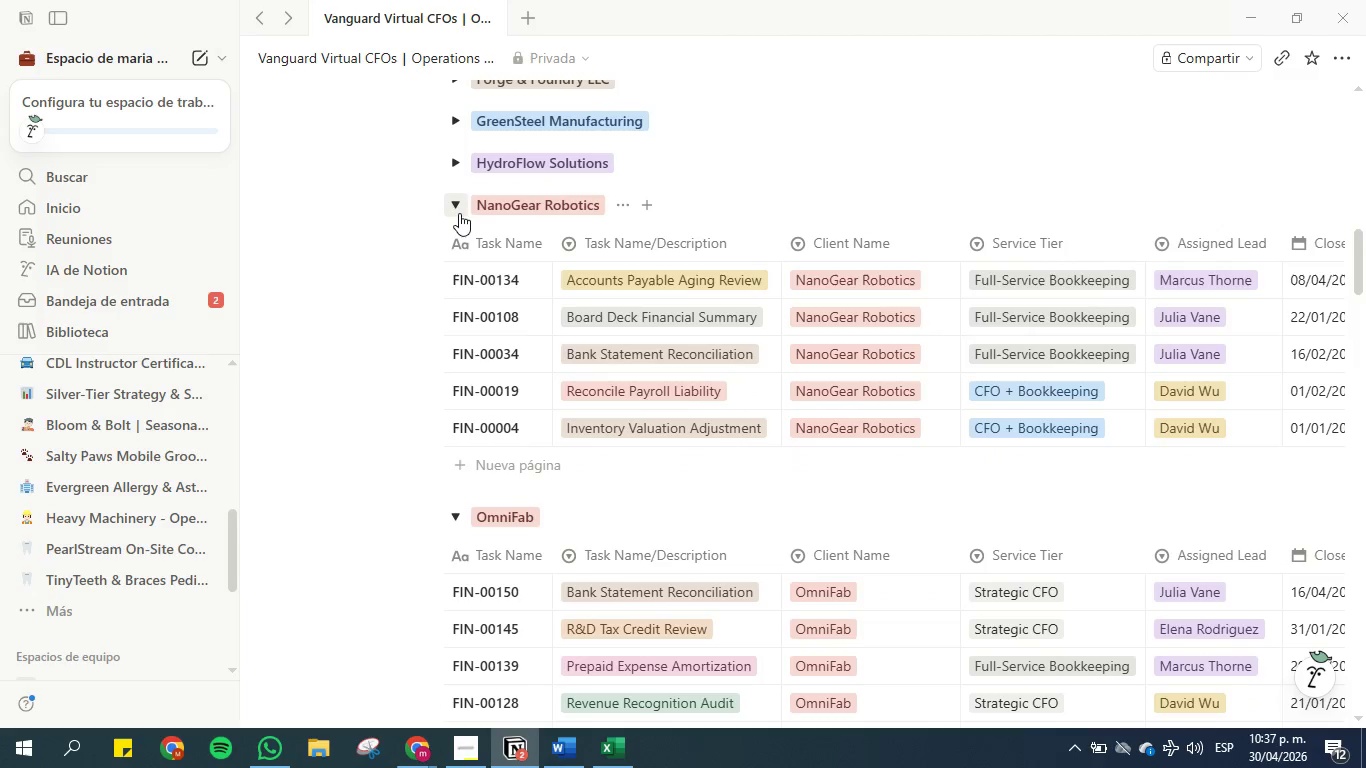 
left_click([457, 203])
 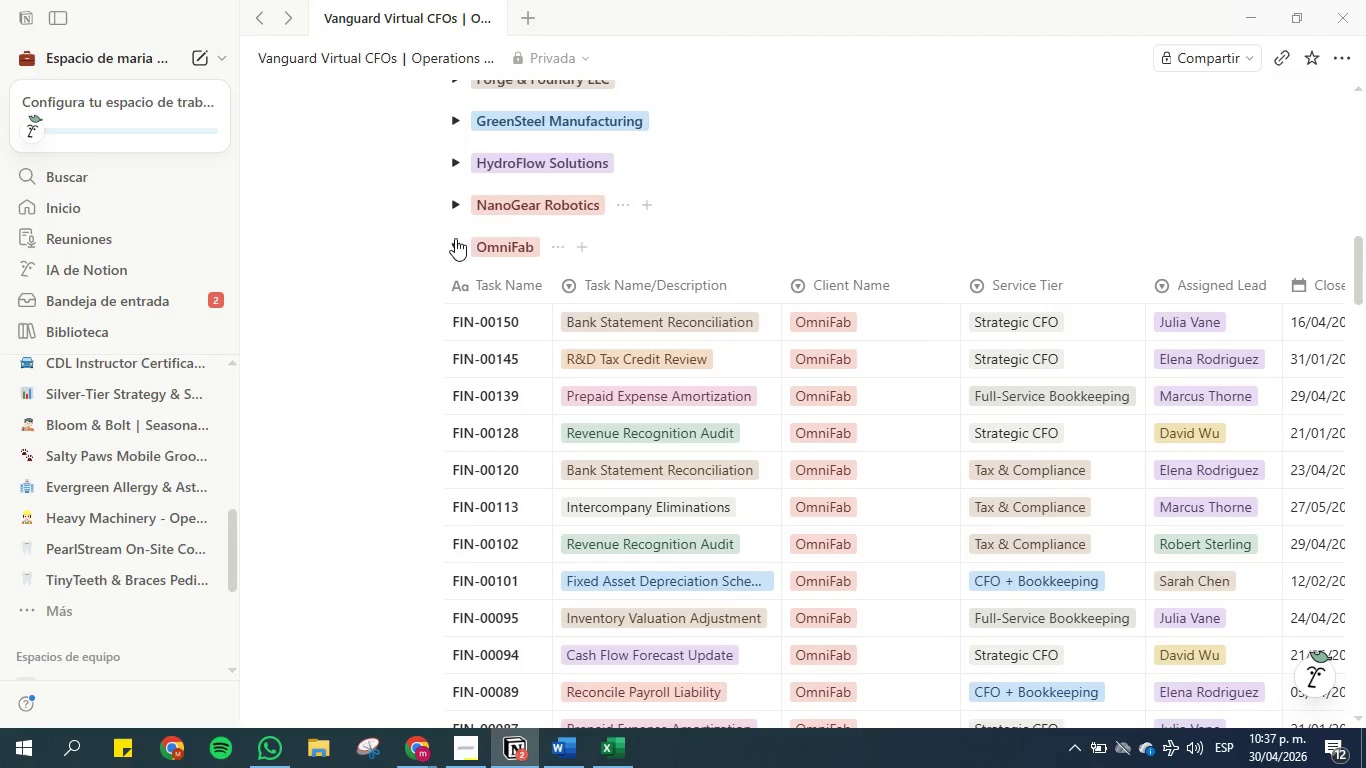 
left_click([454, 247])
 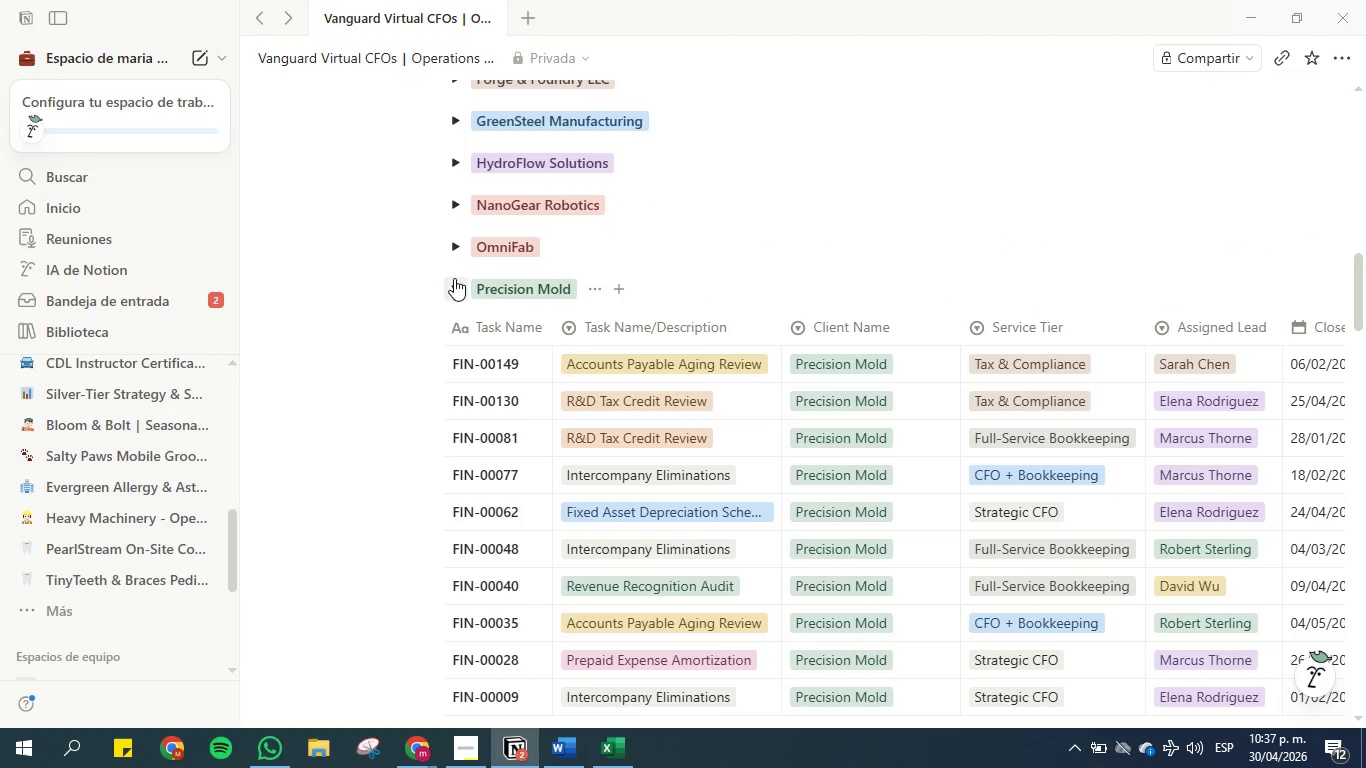 
left_click([455, 286])
 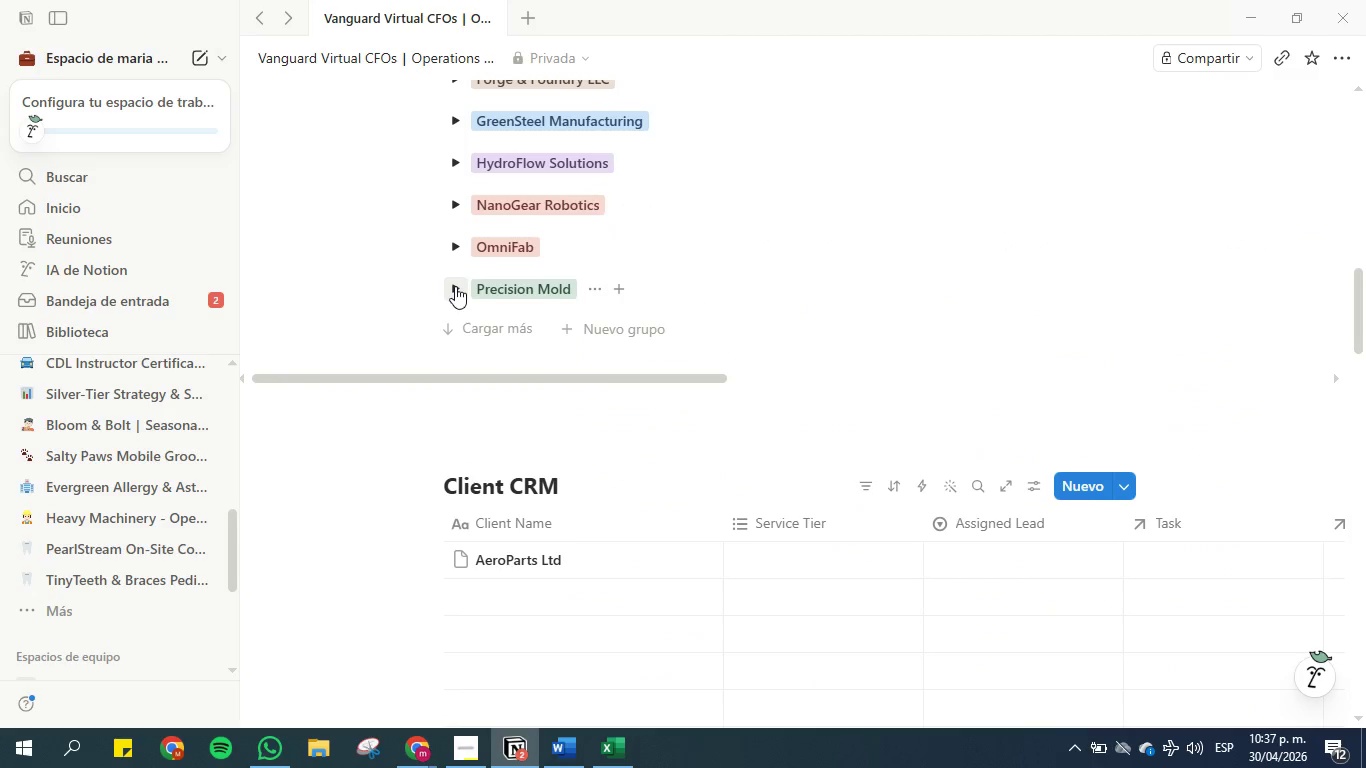 
scroll: coordinate [455, 286], scroll_direction: none, amount: 0.0
 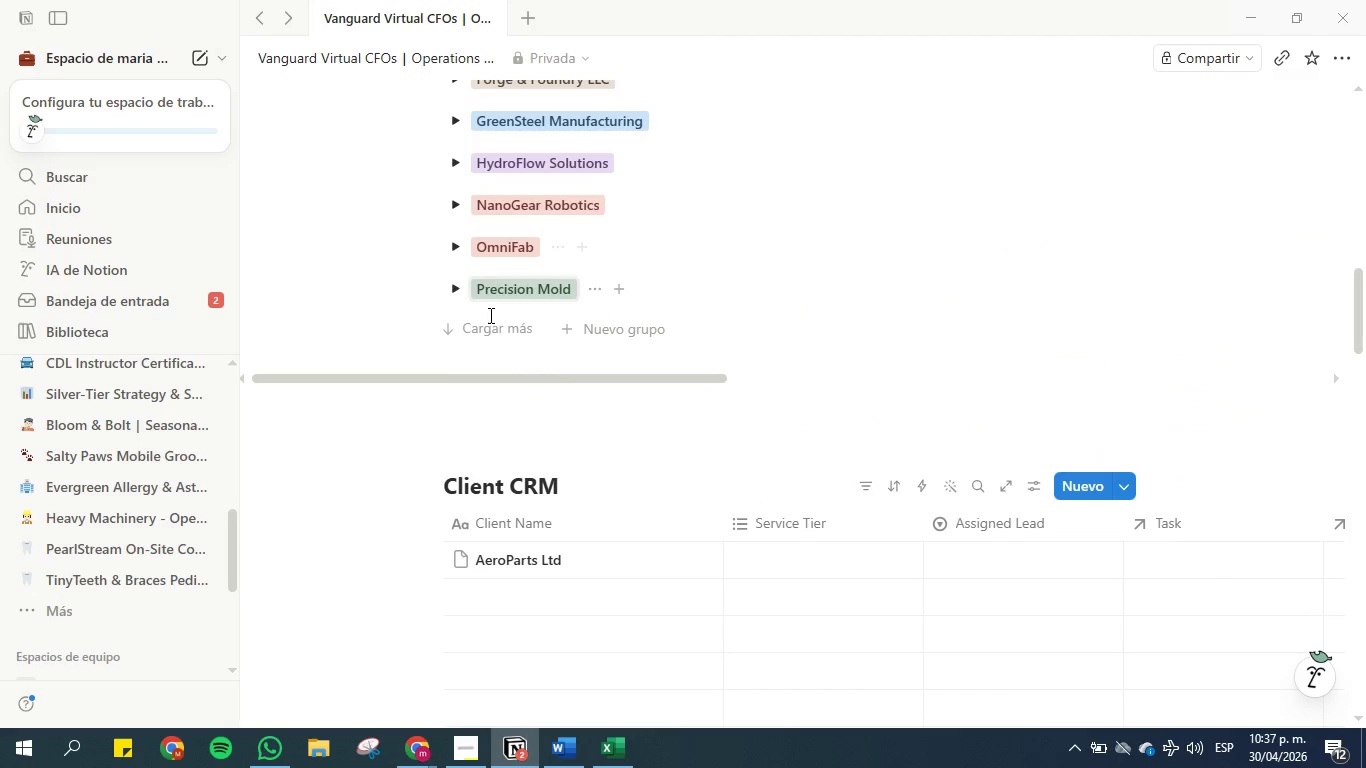 
left_click([489, 333])
 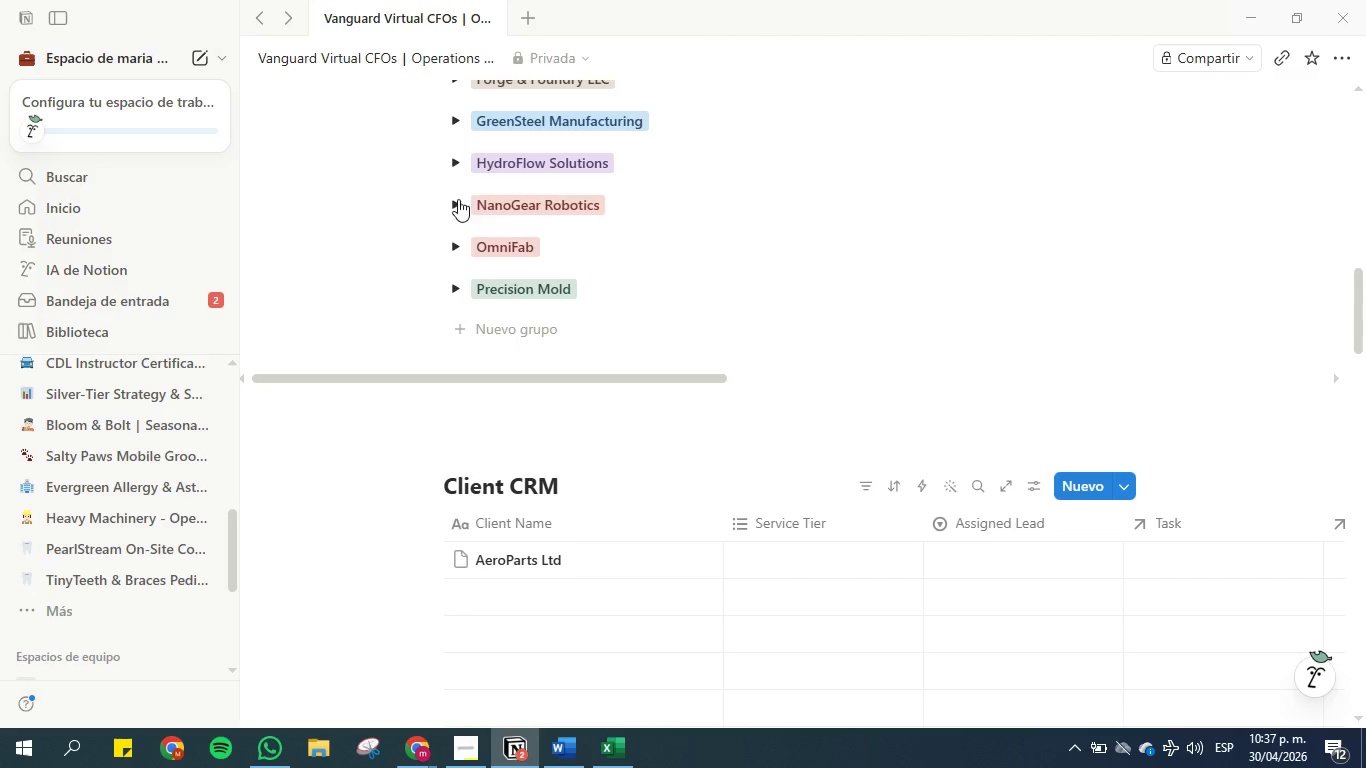 
scroll: coordinate [380, 212], scroll_direction: up, amount: 5.0
 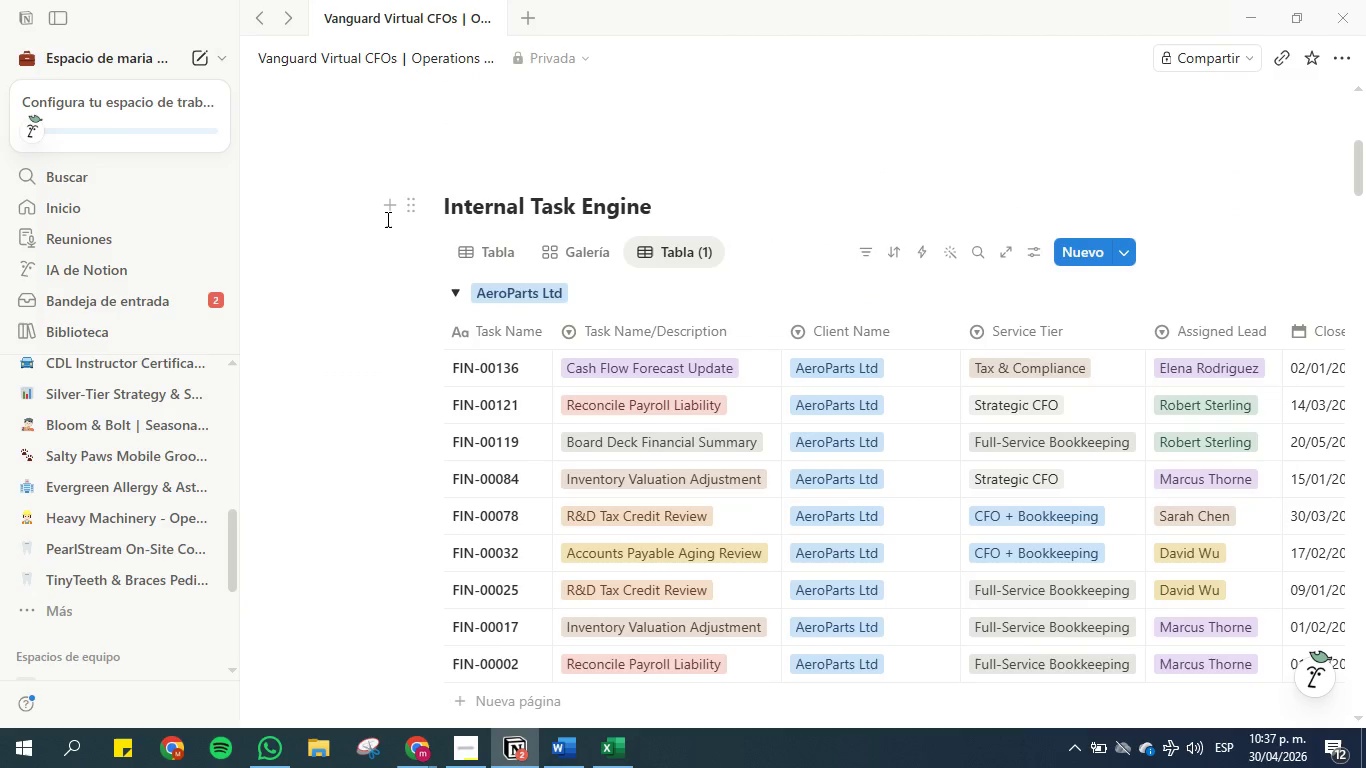 
scroll: coordinate [397, 216], scroll_direction: down, amount: 1.0
 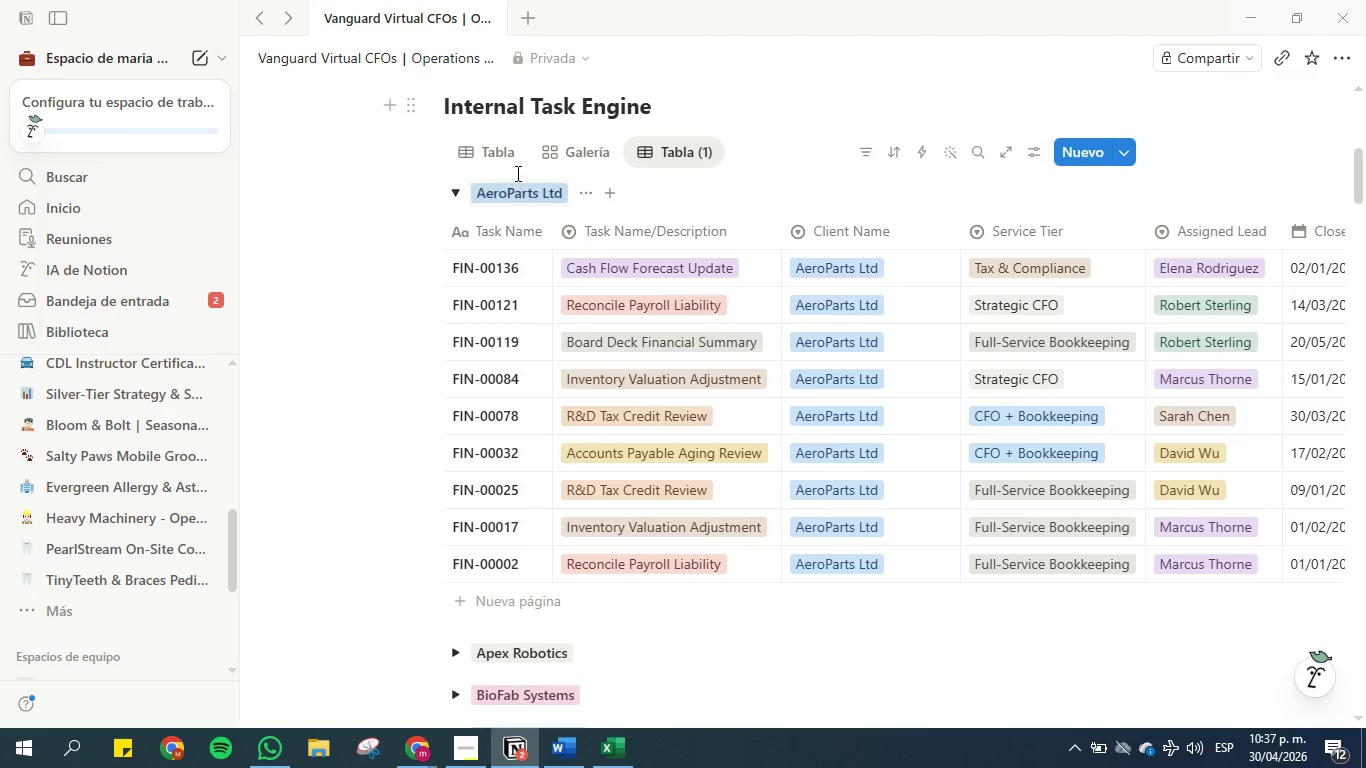 
mouse_move([844, 271])
 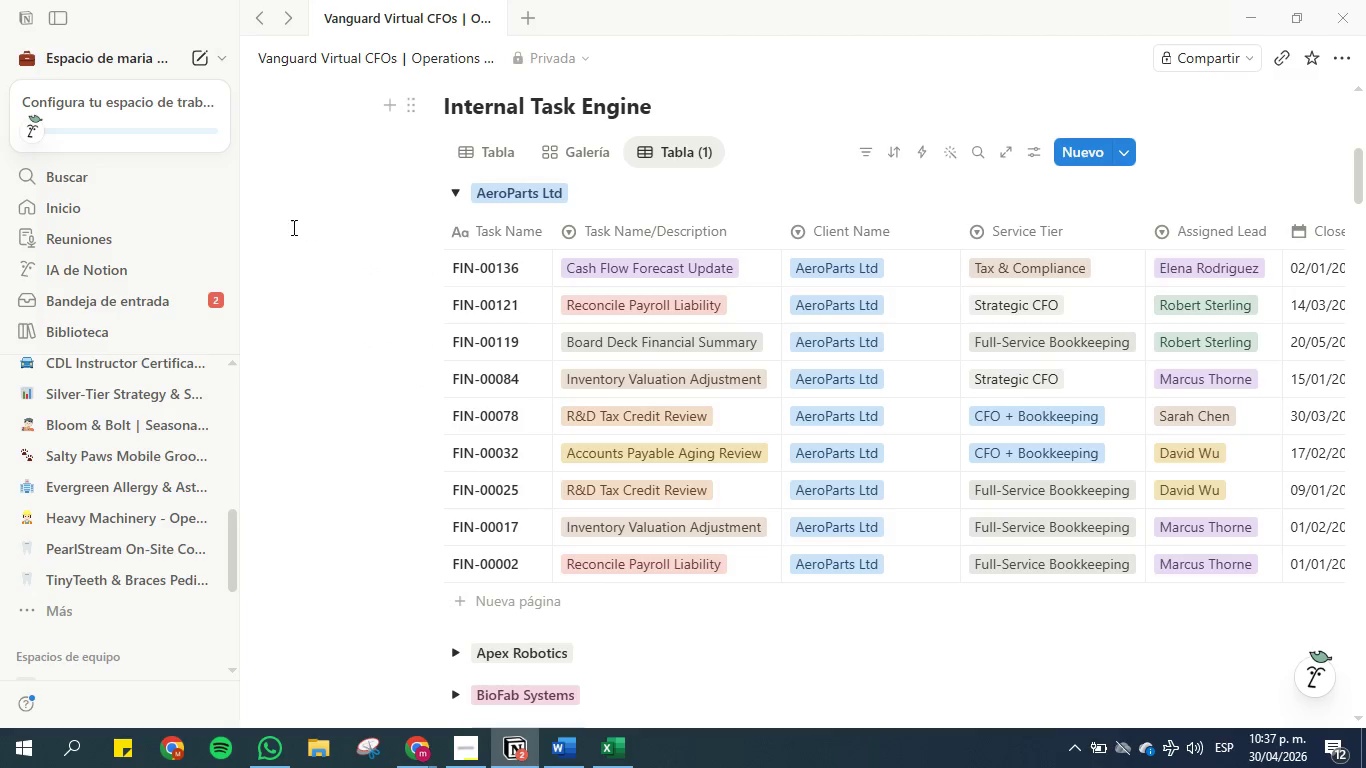 
mouse_move([331, 395])
 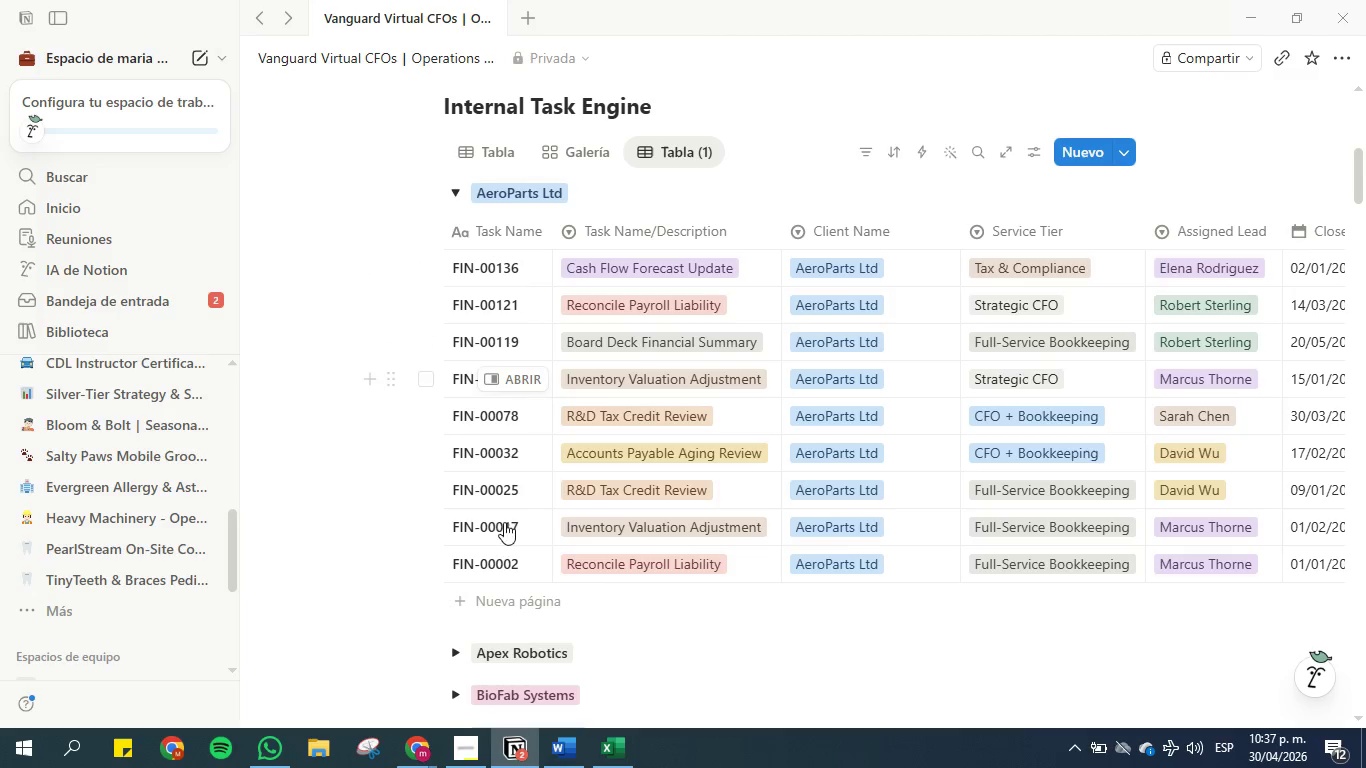 
scroll: coordinate [620, 514], scroll_direction: down, amount: 6.0
 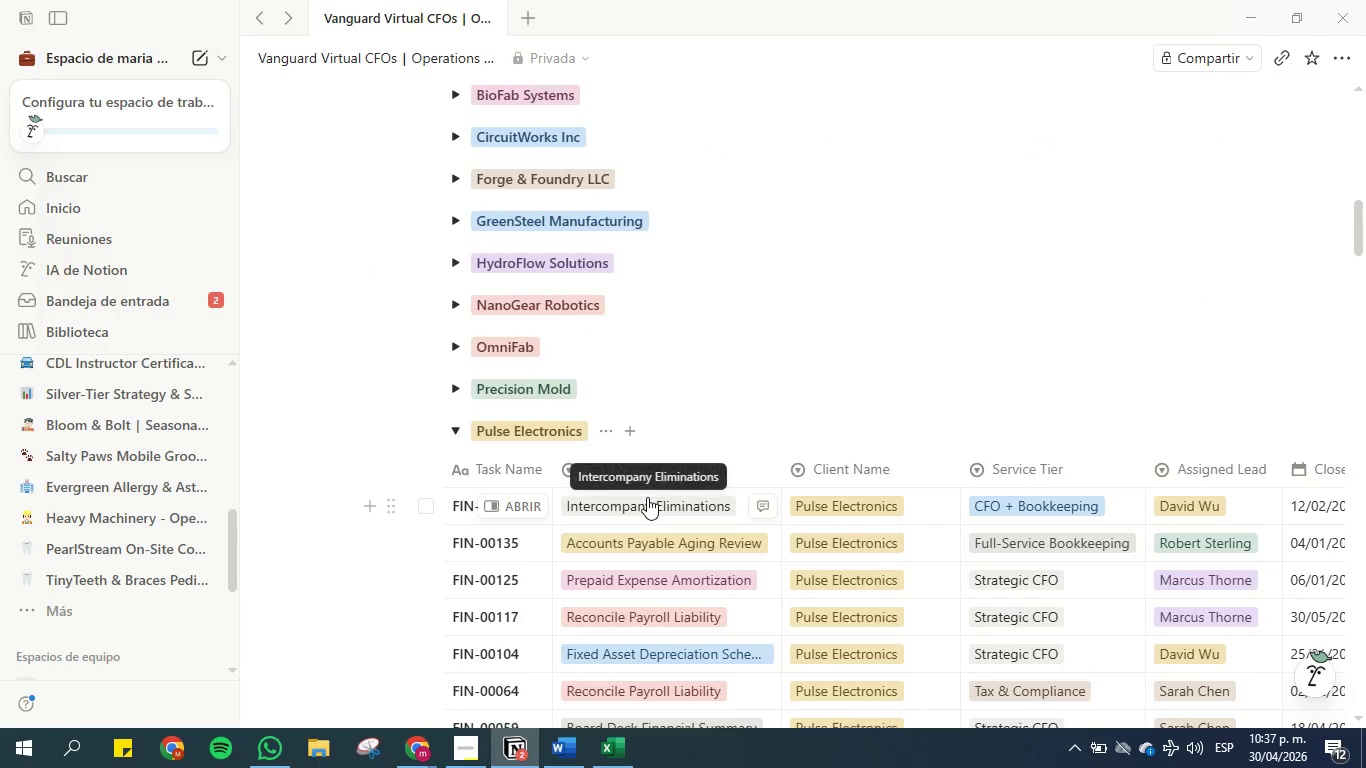 
scroll: coordinate [655, 488], scroll_direction: up, amount: 7.0
 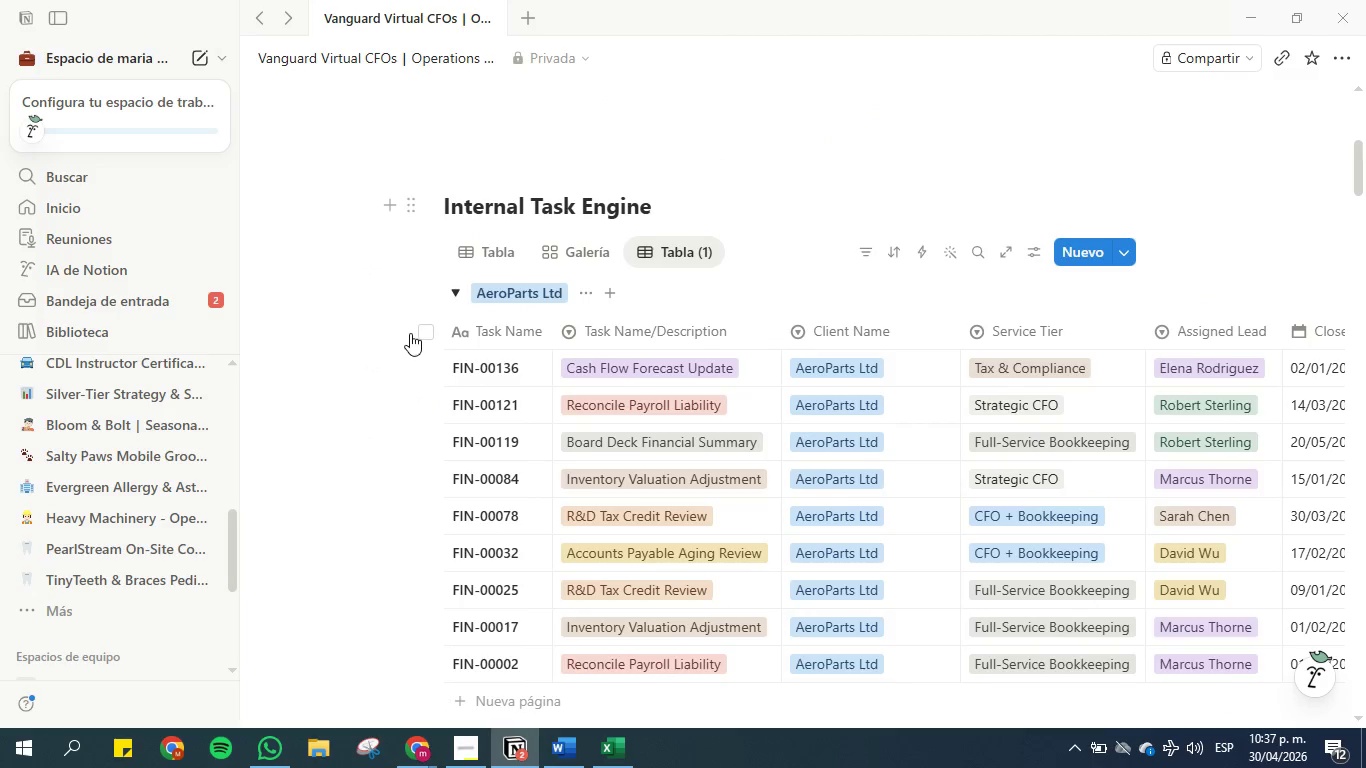 
wait(8.26)
 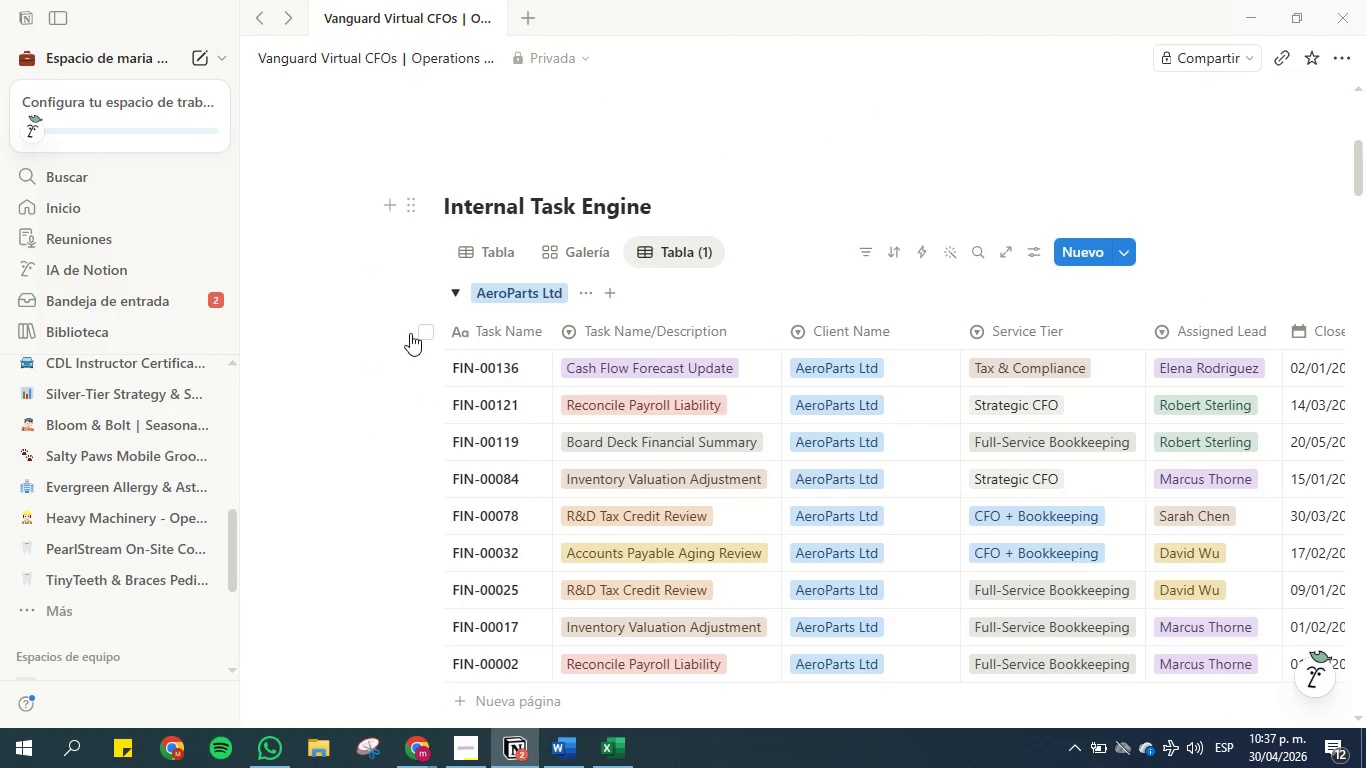 
scroll: coordinate [410, 333], scroll_direction: down, amount: 2.0
 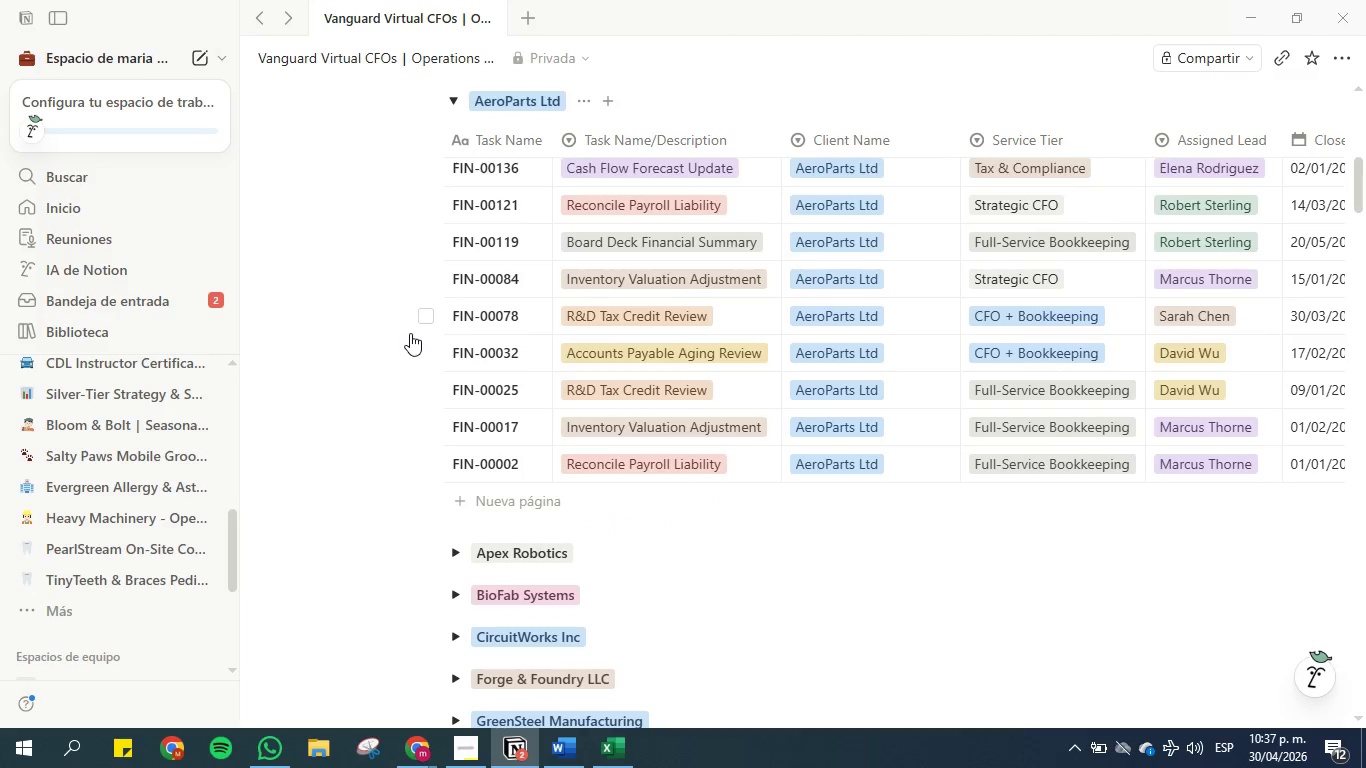 
scroll: coordinate [410, 333], scroll_direction: up, amount: 1.0
 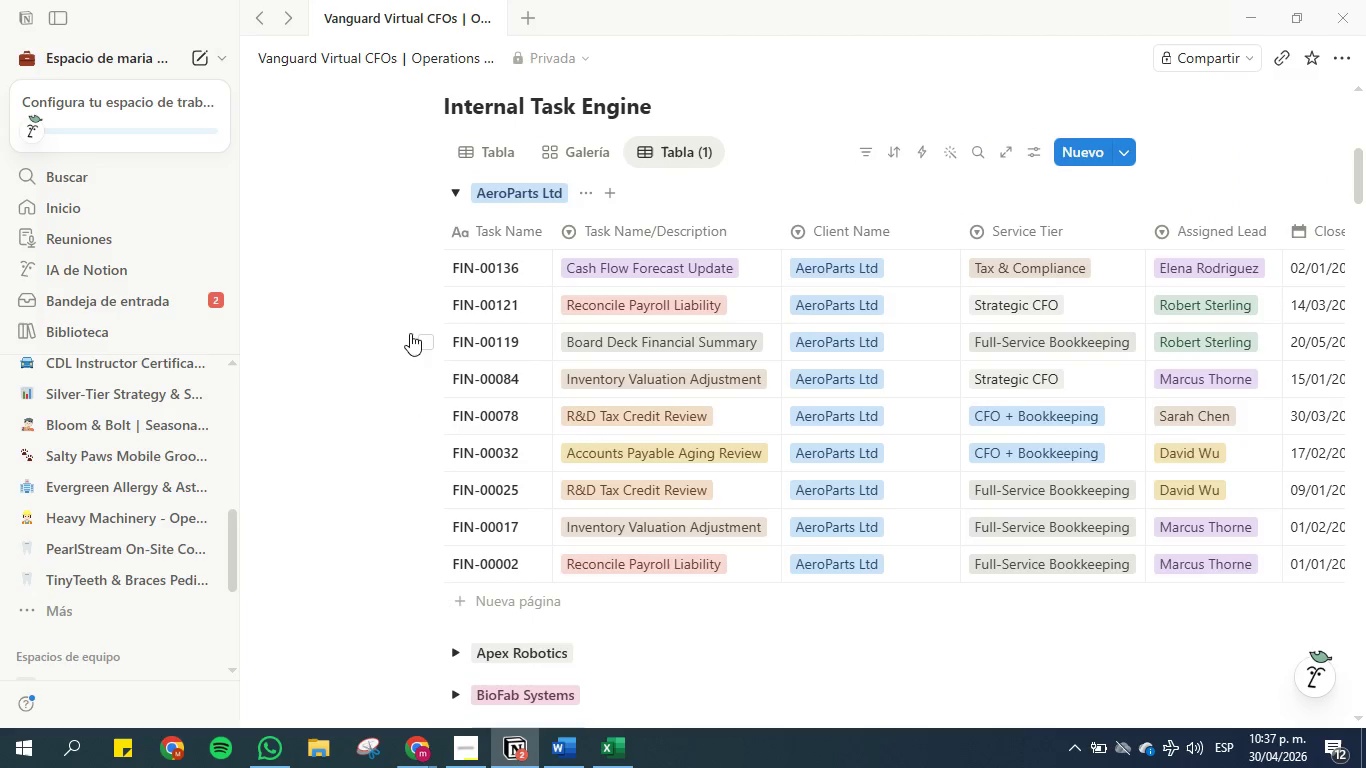 
scroll: coordinate [859, 416], scroll_direction: down, amount: 16.0
 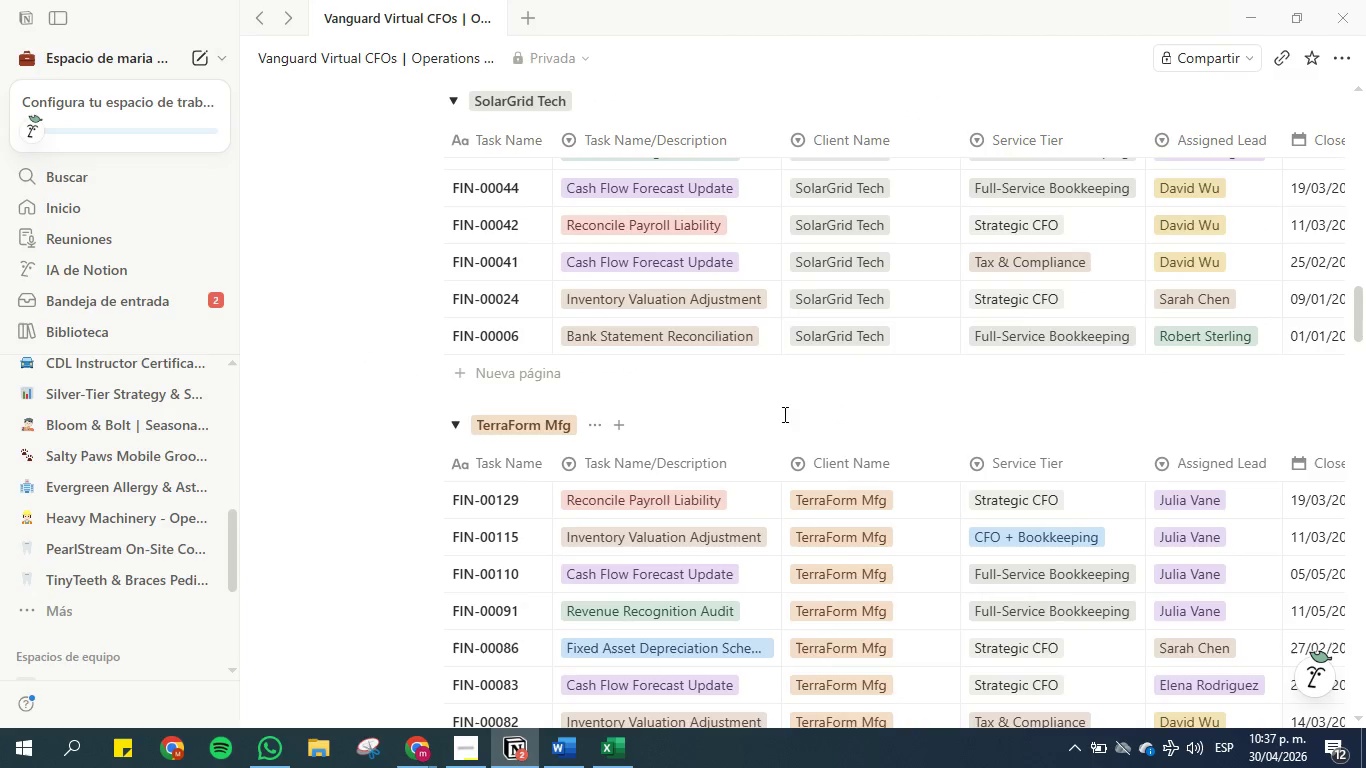 
scroll: coordinate [552, 415], scroll_direction: up, amount: 12.0
 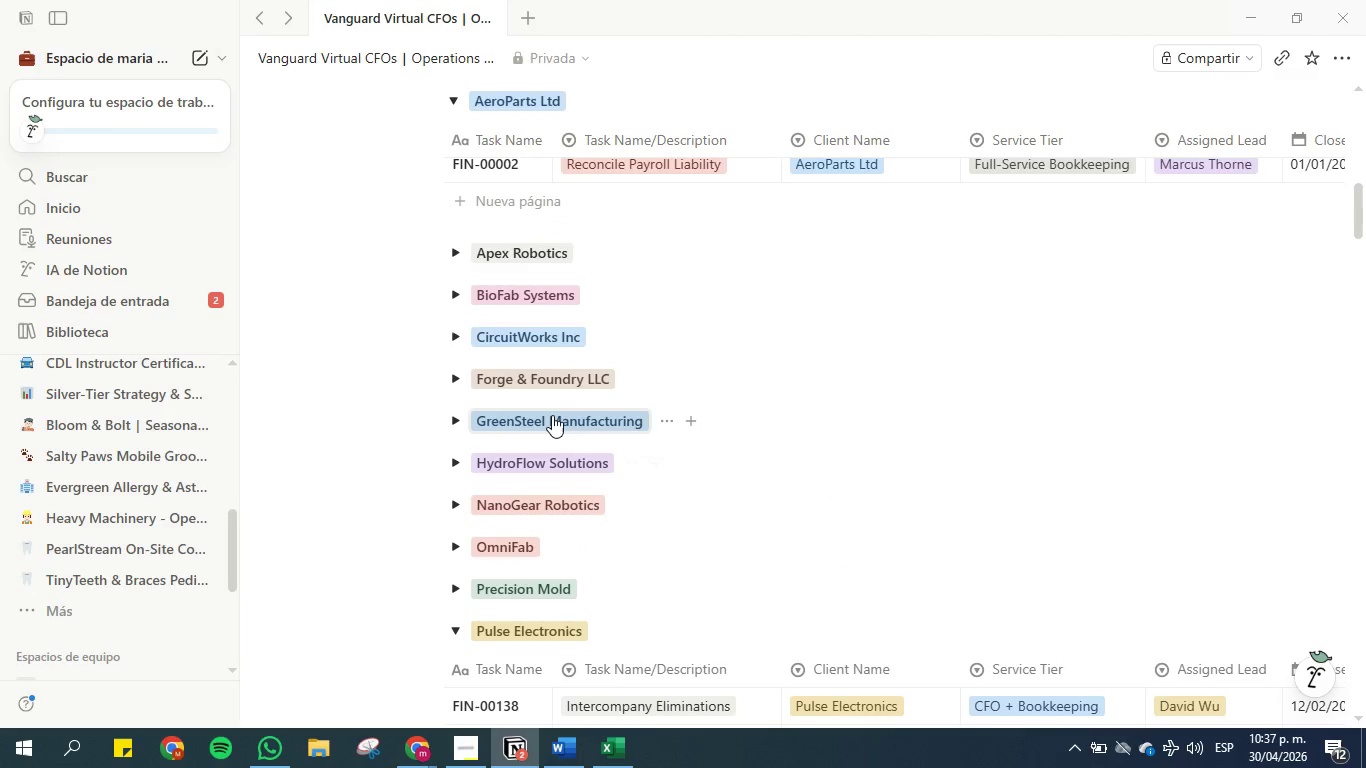 
scroll: coordinate [552, 415], scroll_direction: down, amount: 1.0
 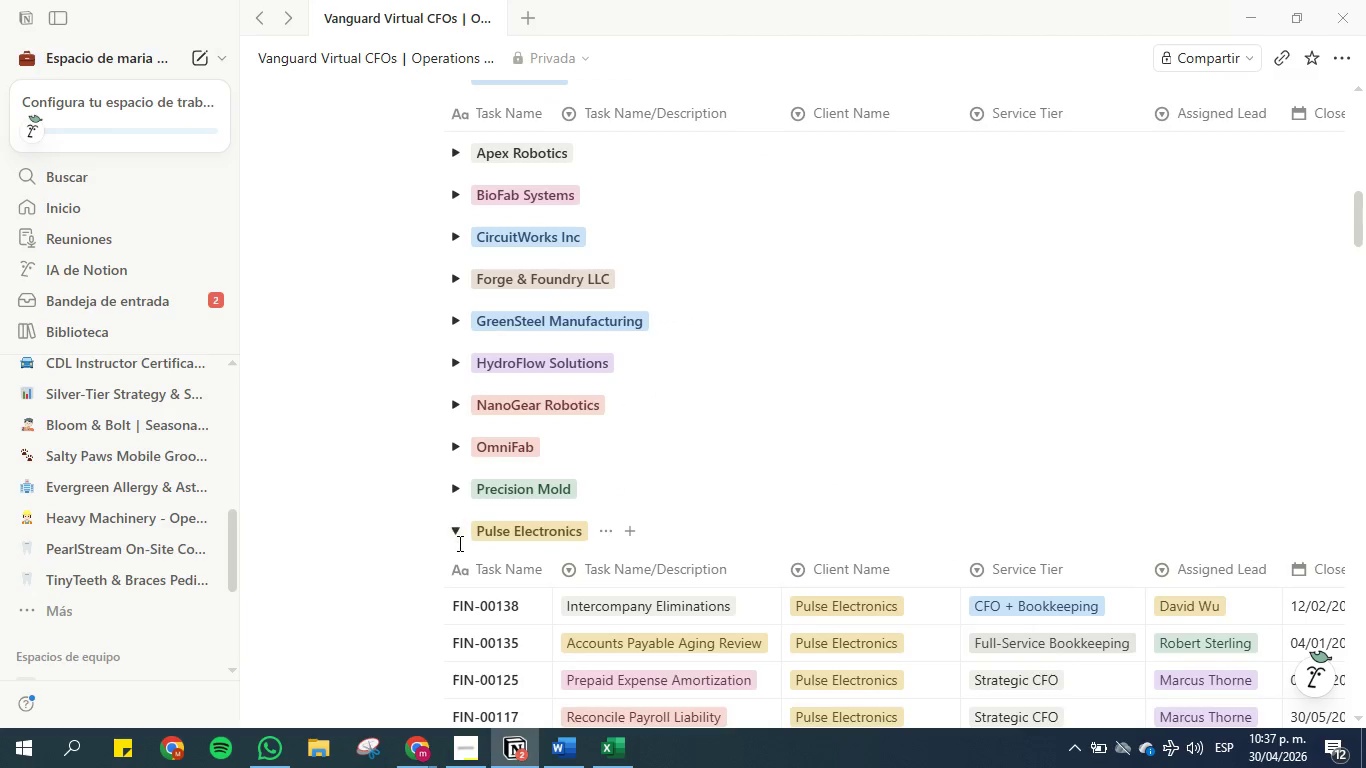 
left_click([455, 533])
 